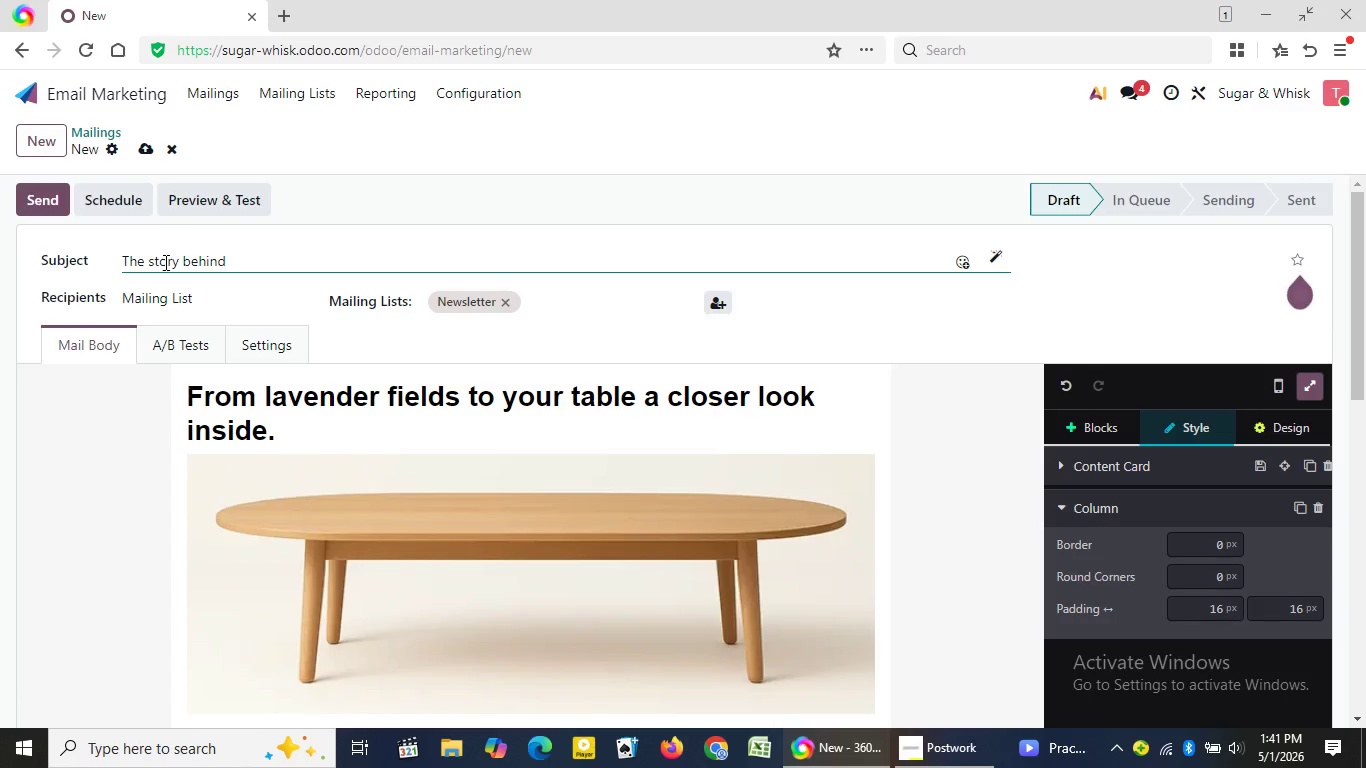 
wait(25.38)
 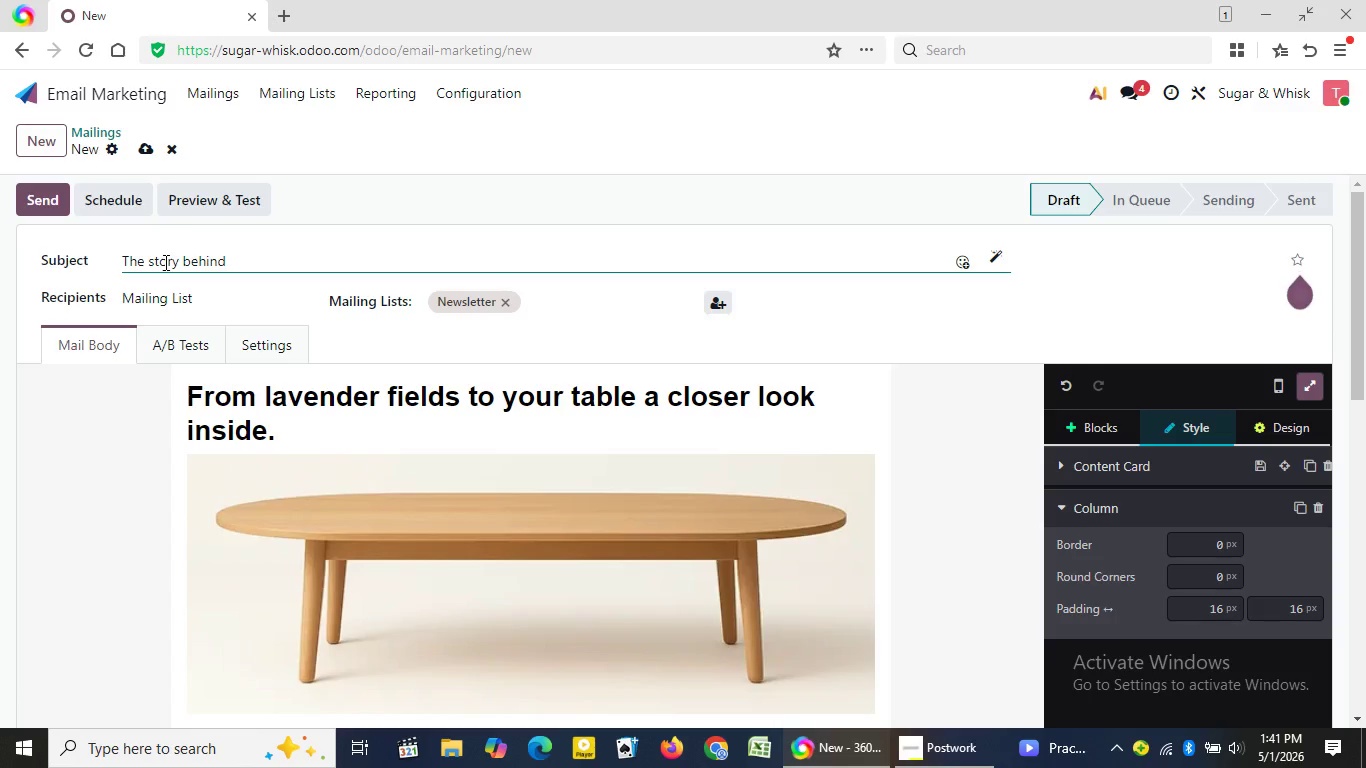 
type(your next indu)
 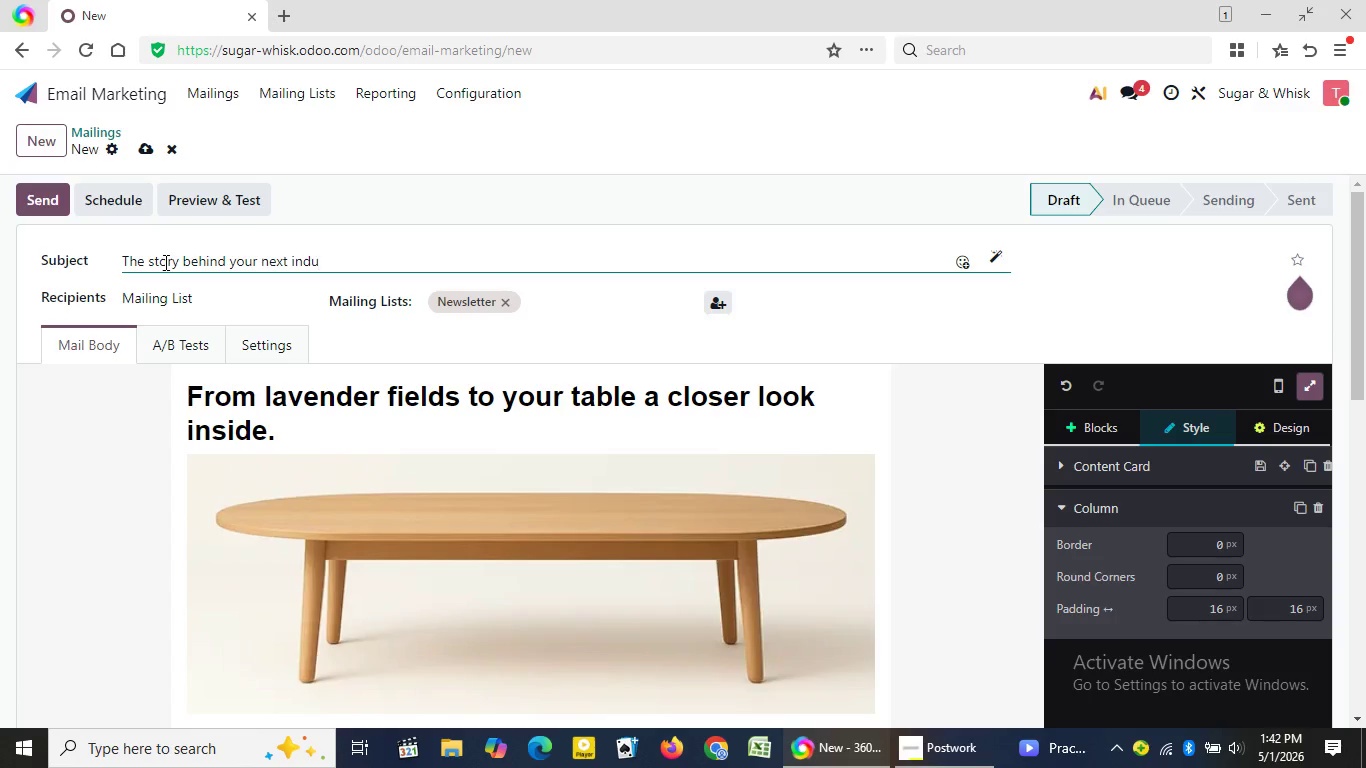 
type(lgen)
 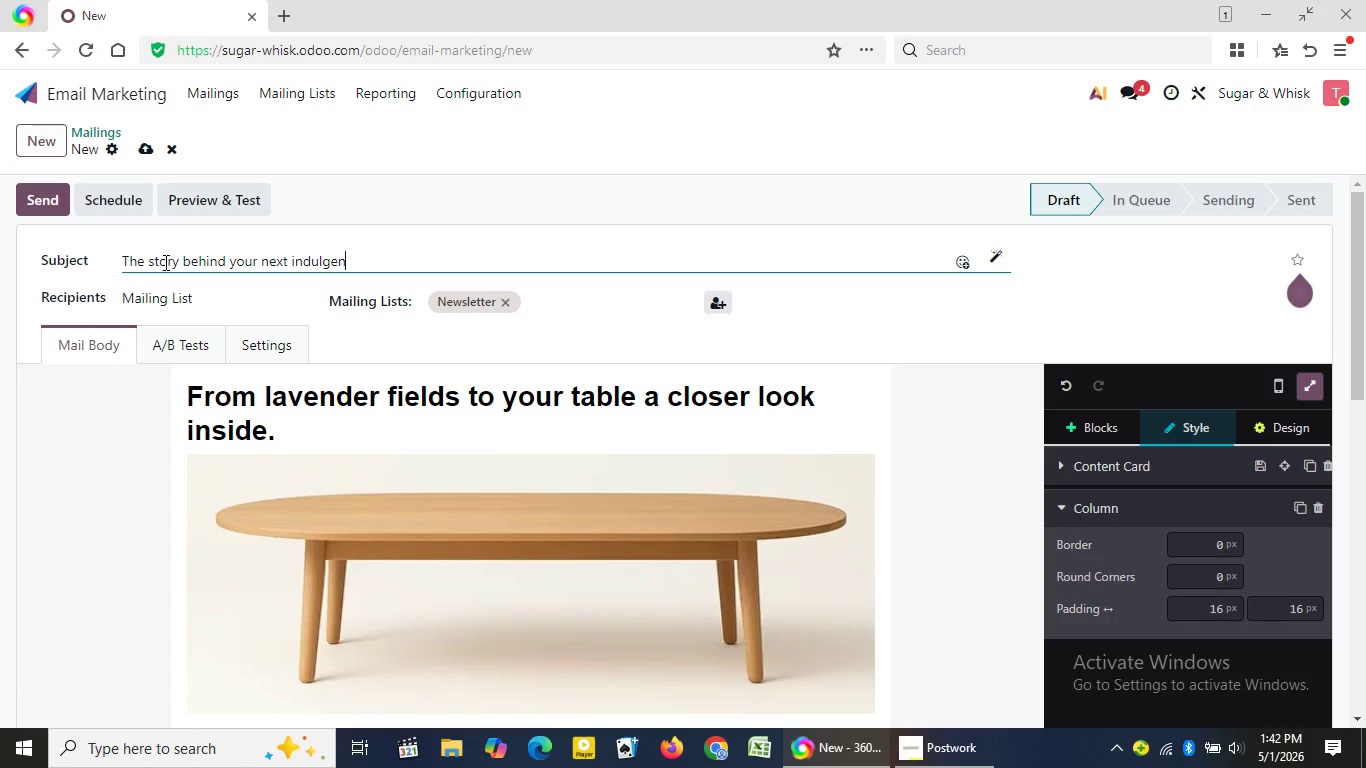 
type(ce, )
 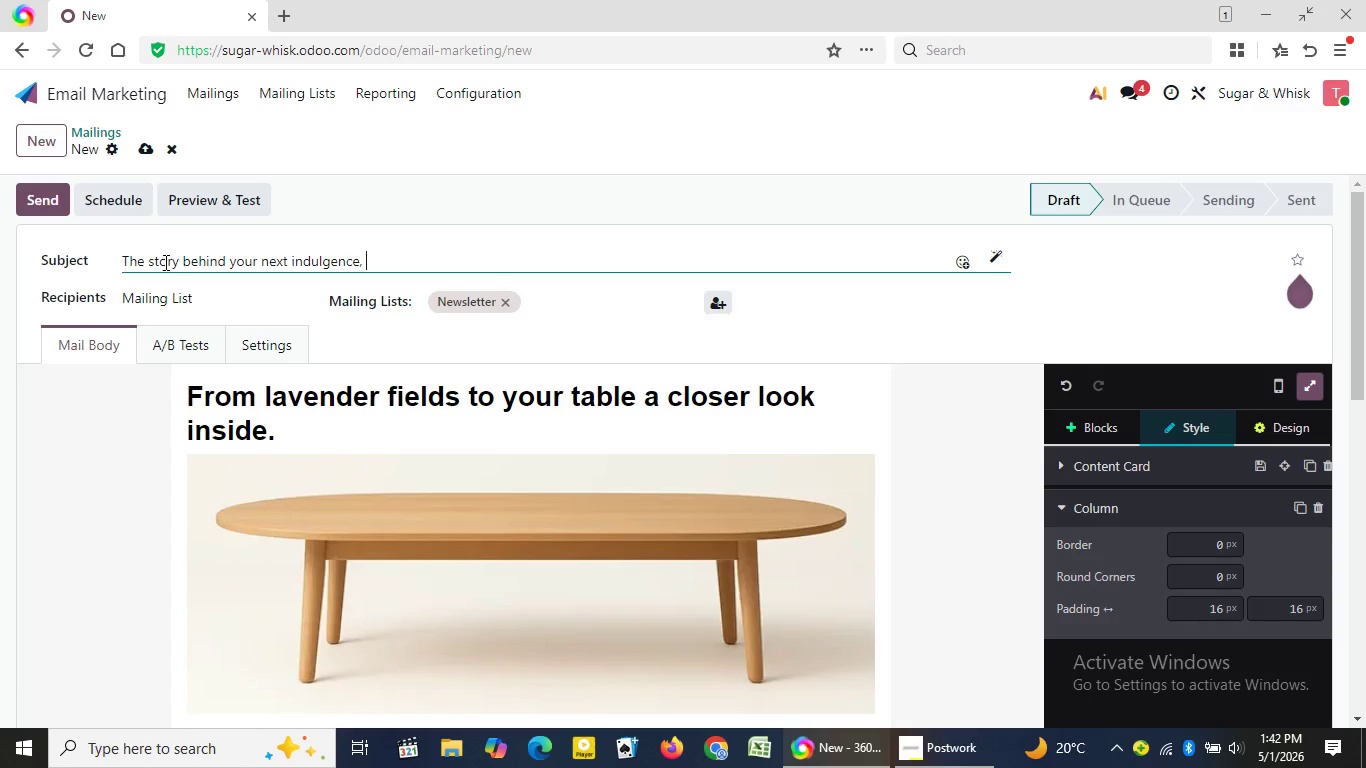 
wait(38.06)
 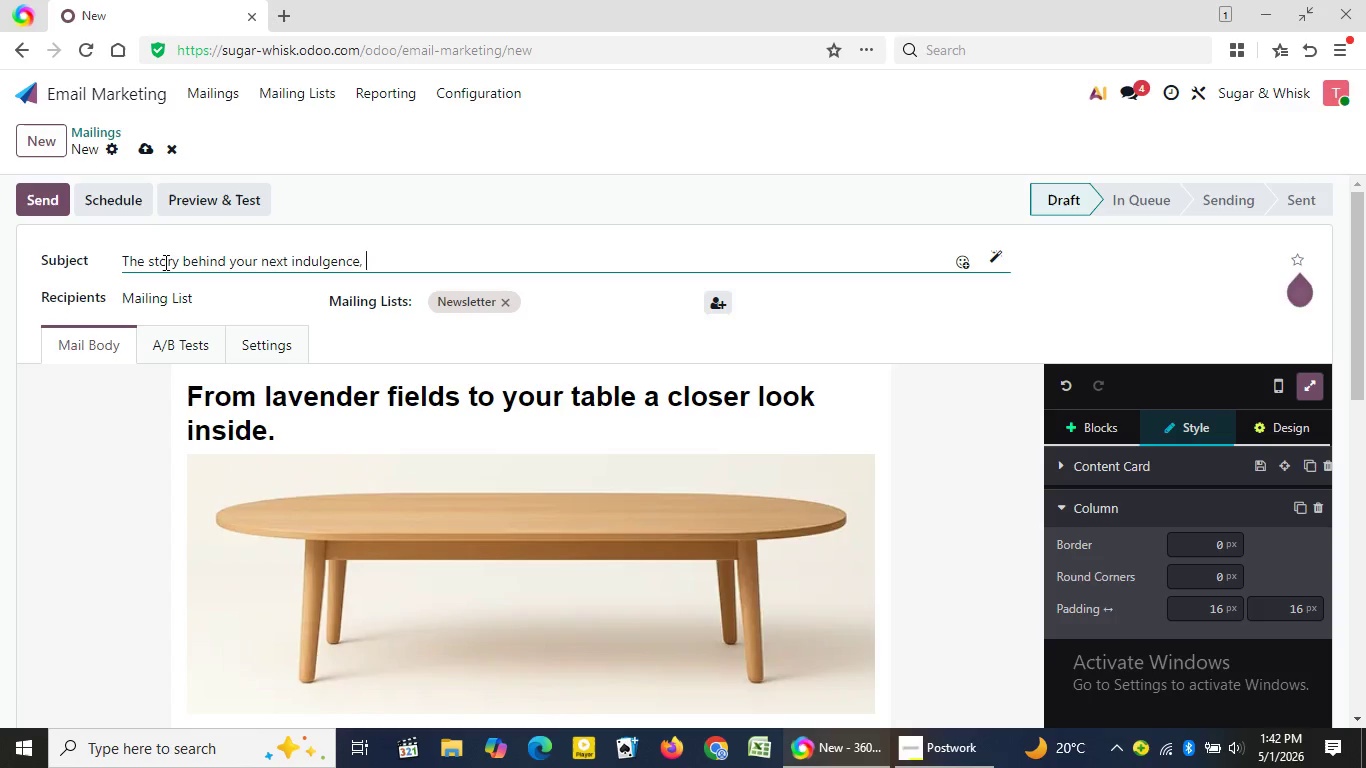 
type({{objr)
 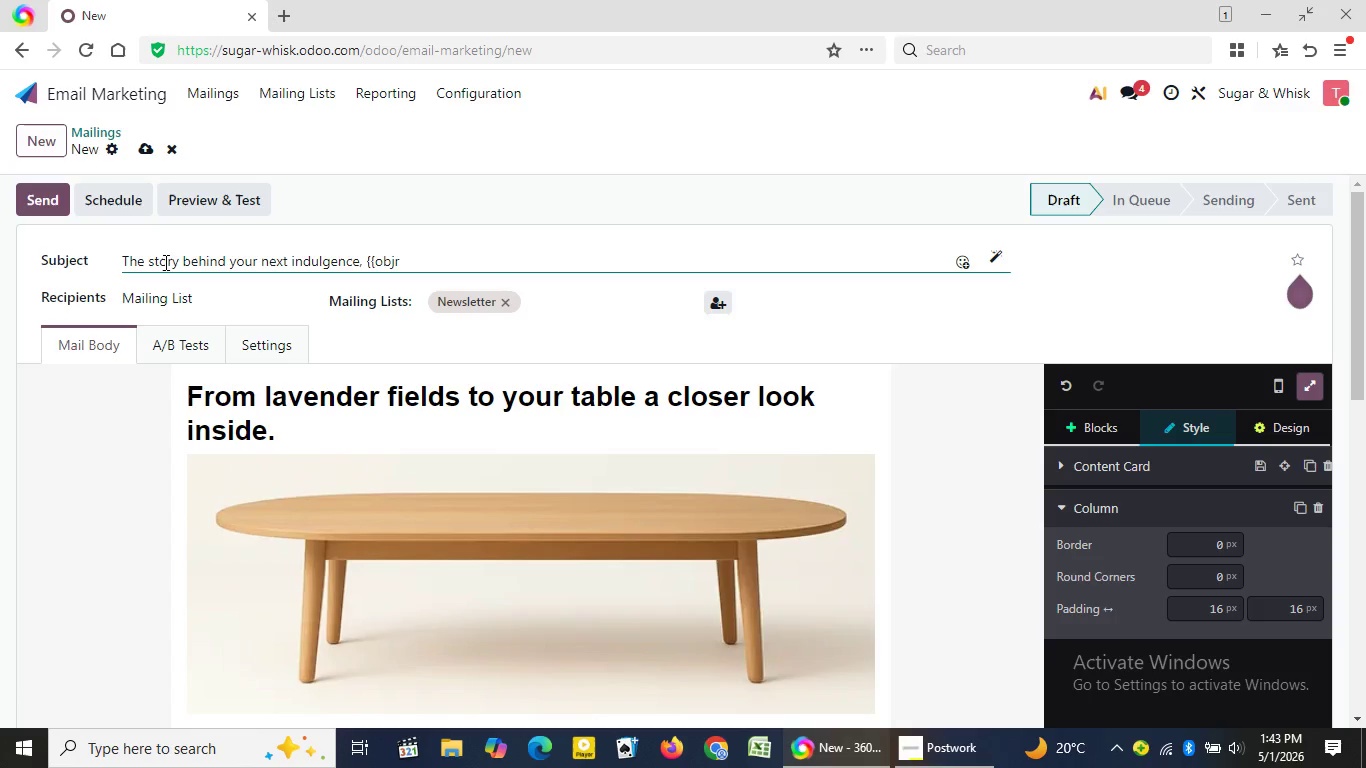 
wait(7.7)
 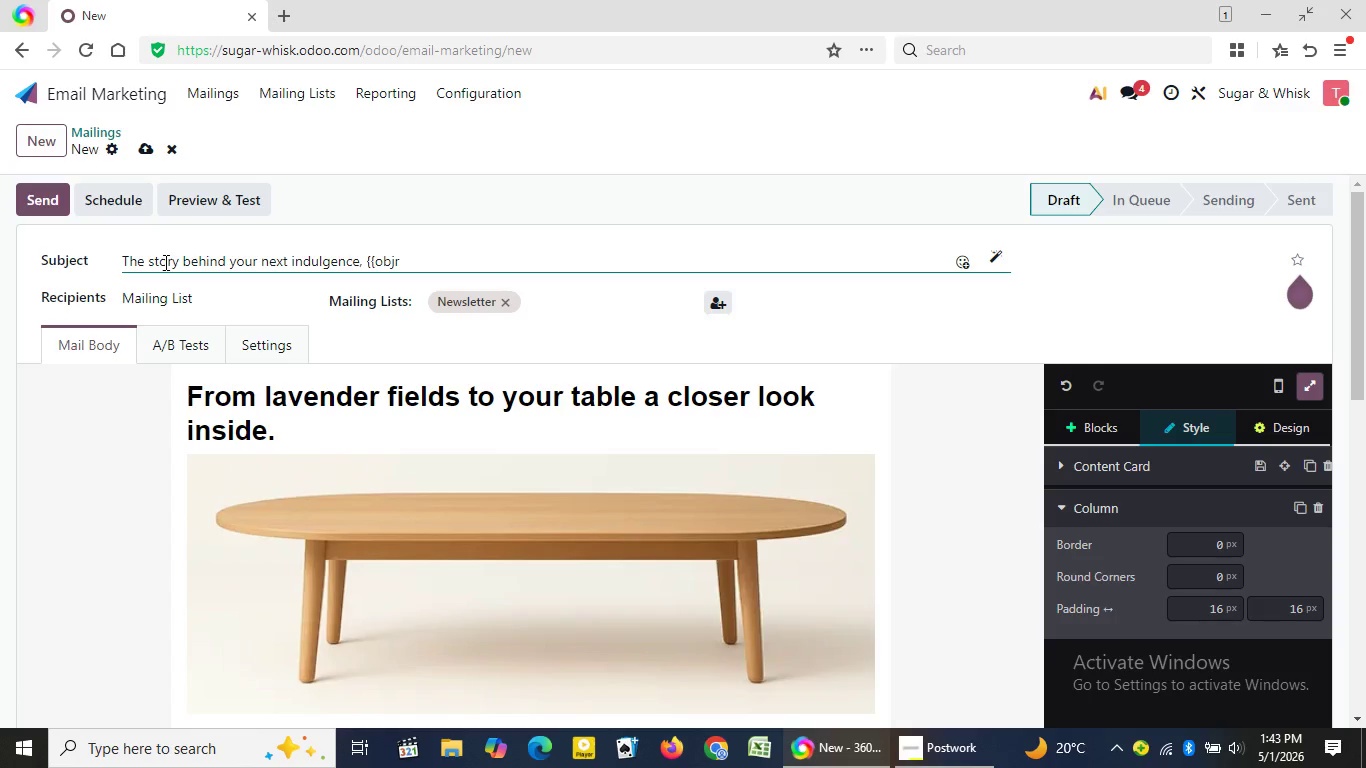 
key(Backspace)
 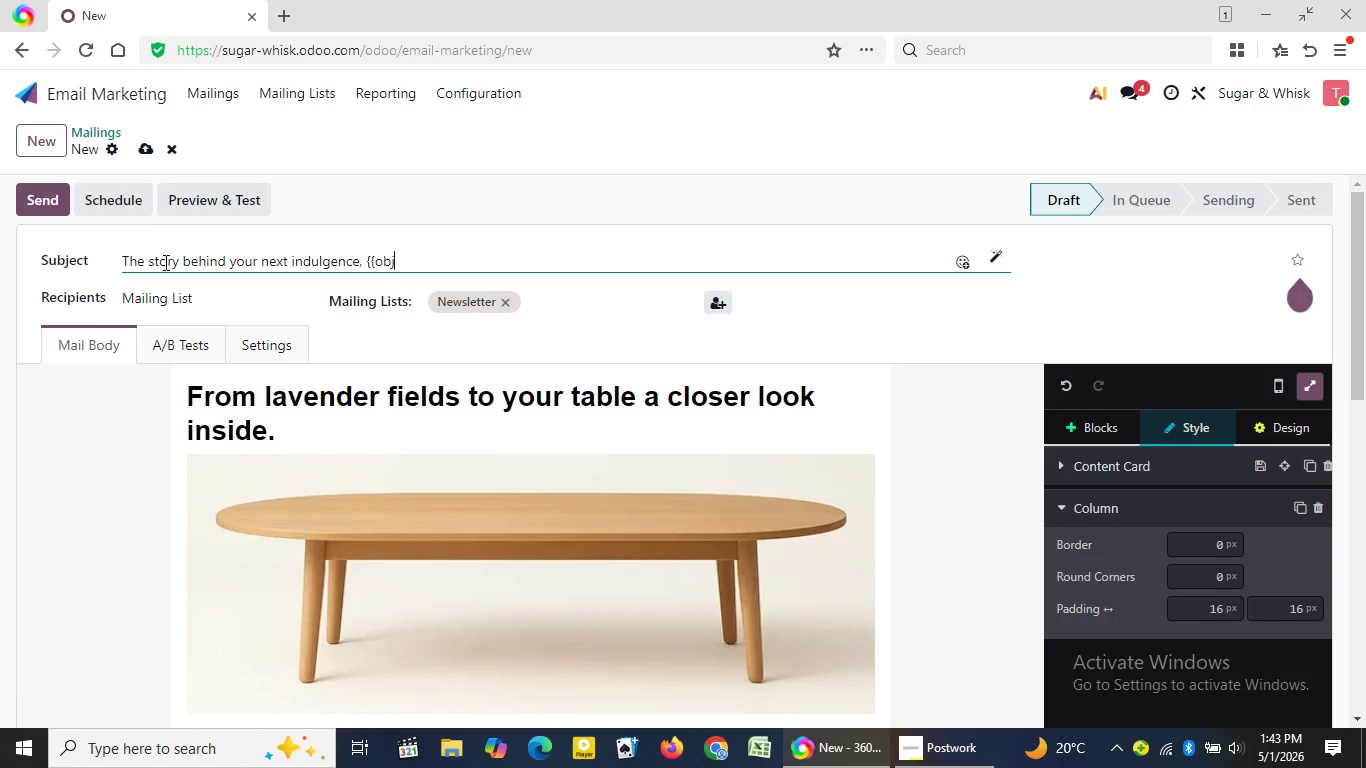 
wait(5.03)
 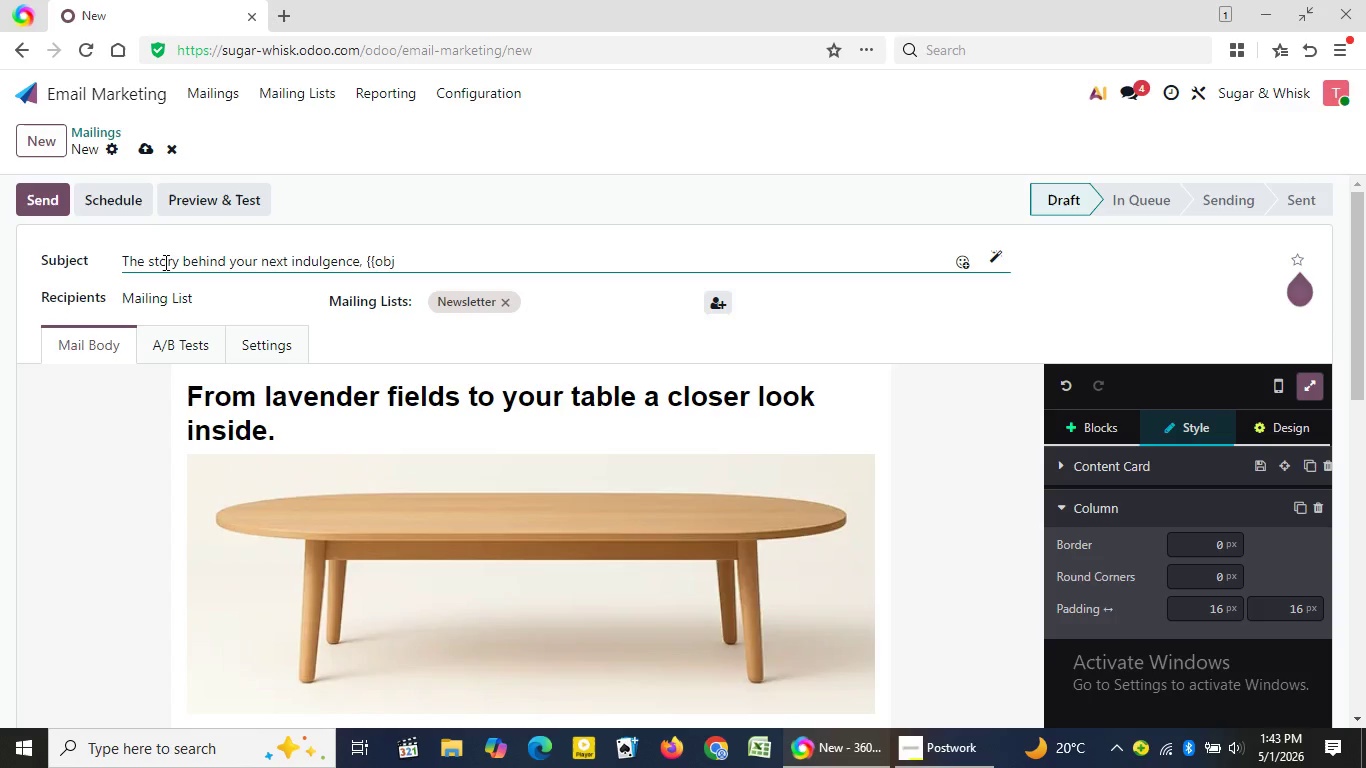 
type(ect)
 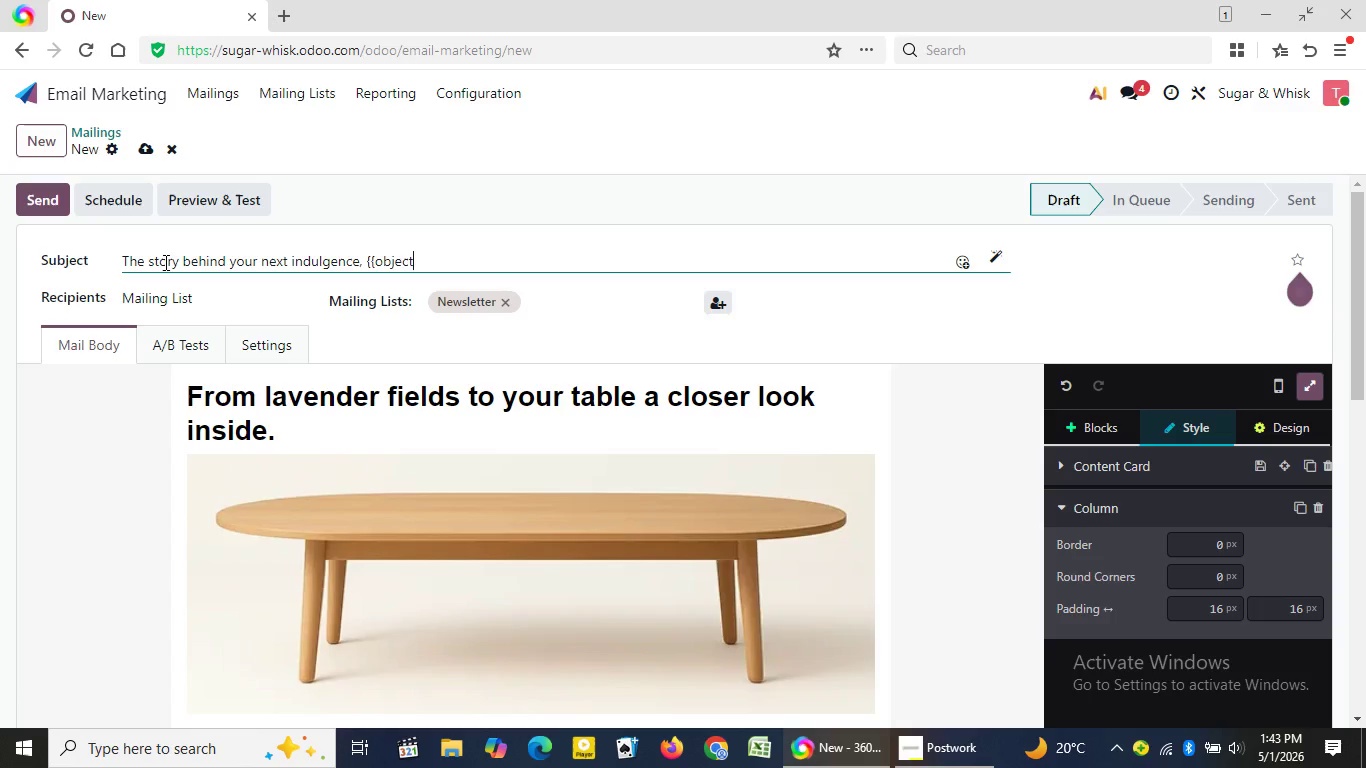 
wait(25.02)
 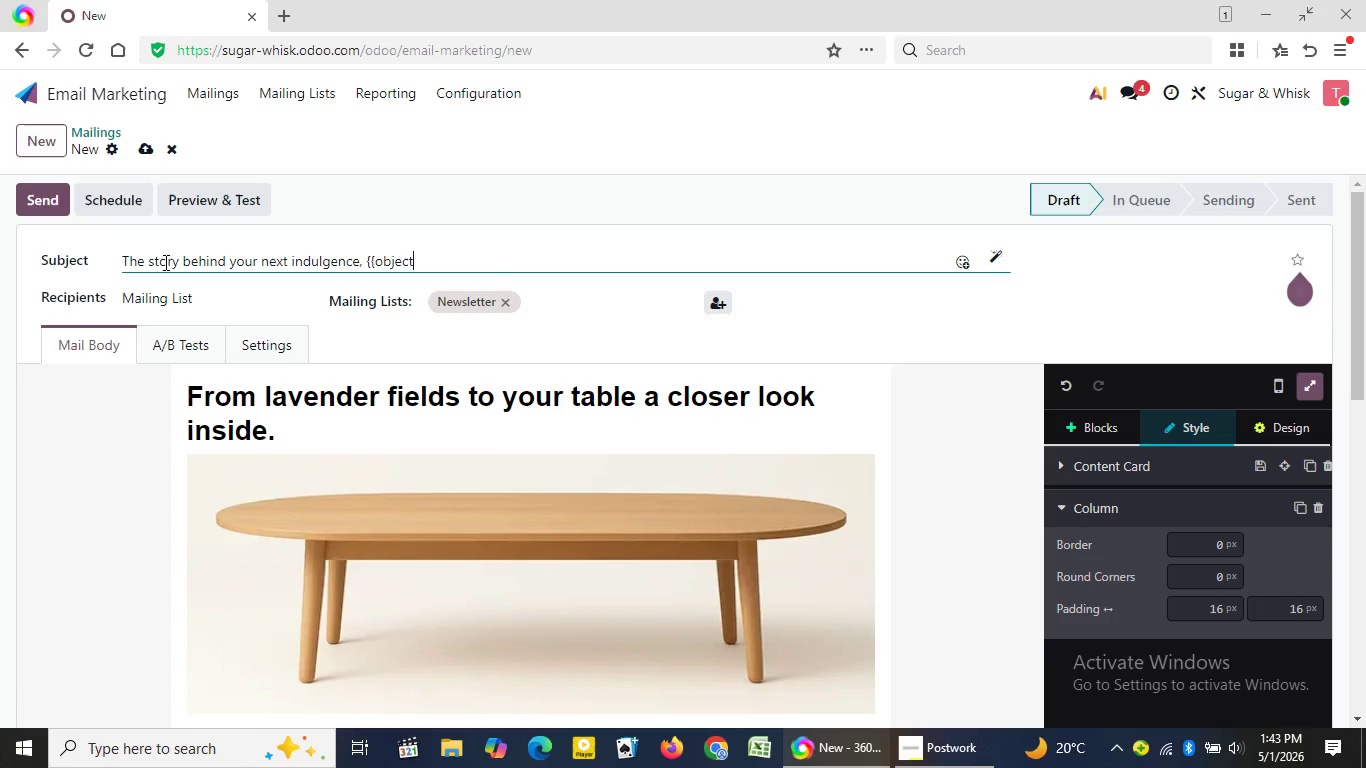 
type(.name}})
 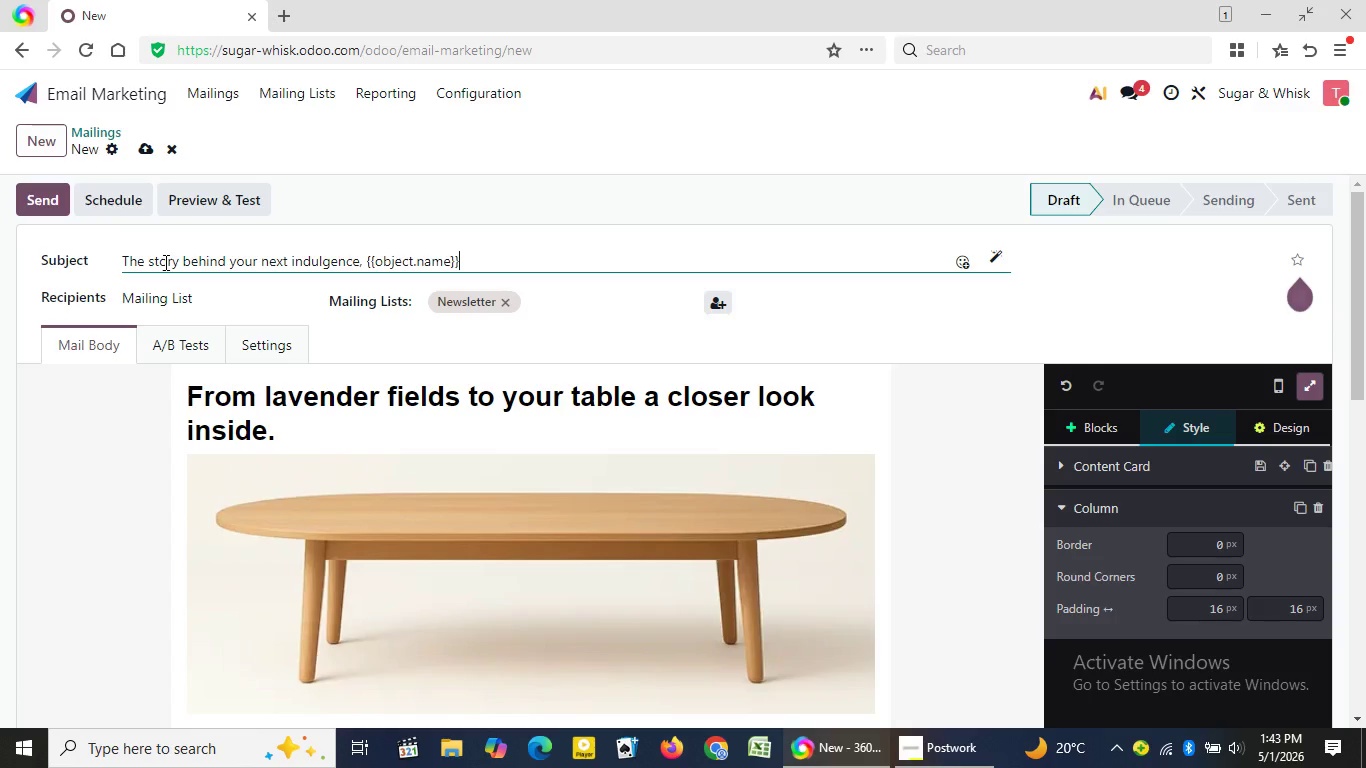 
wait(6.62)
 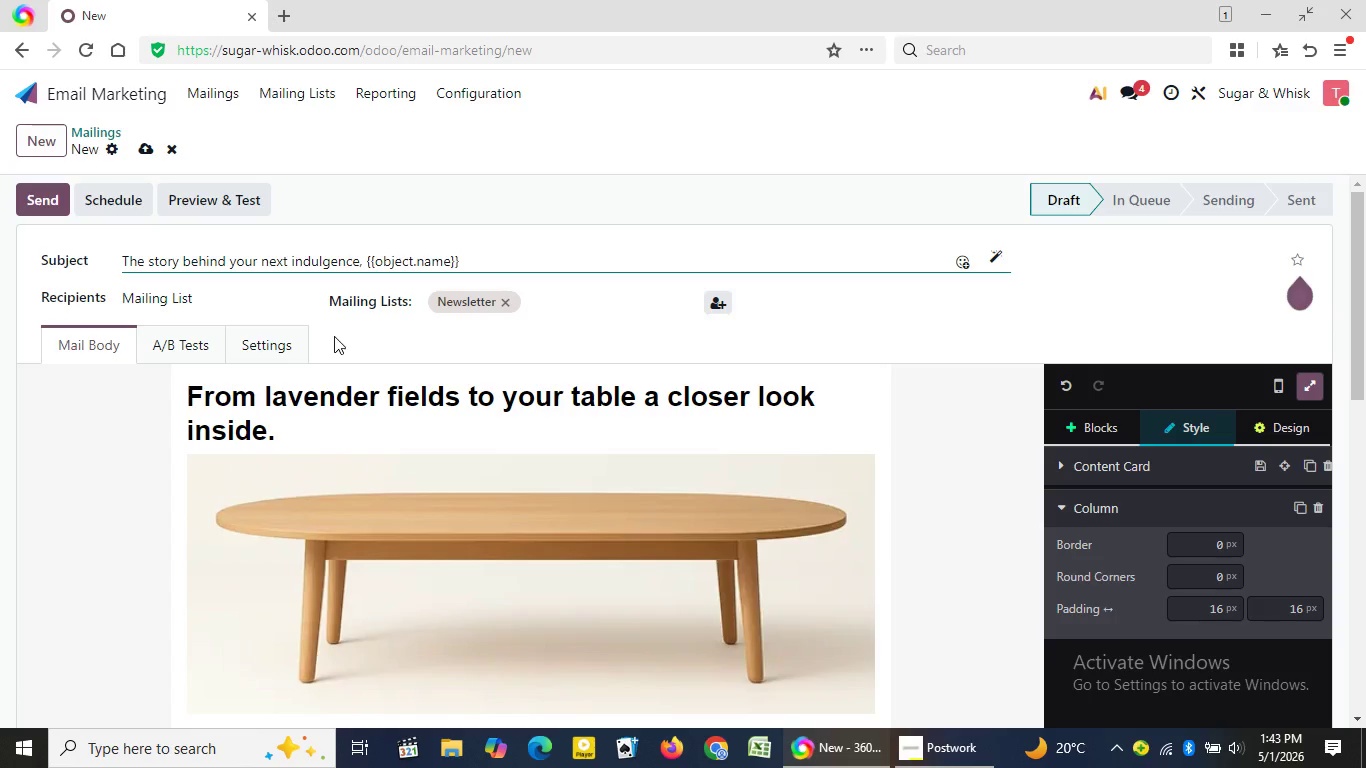 
double_click([1359, 716])
 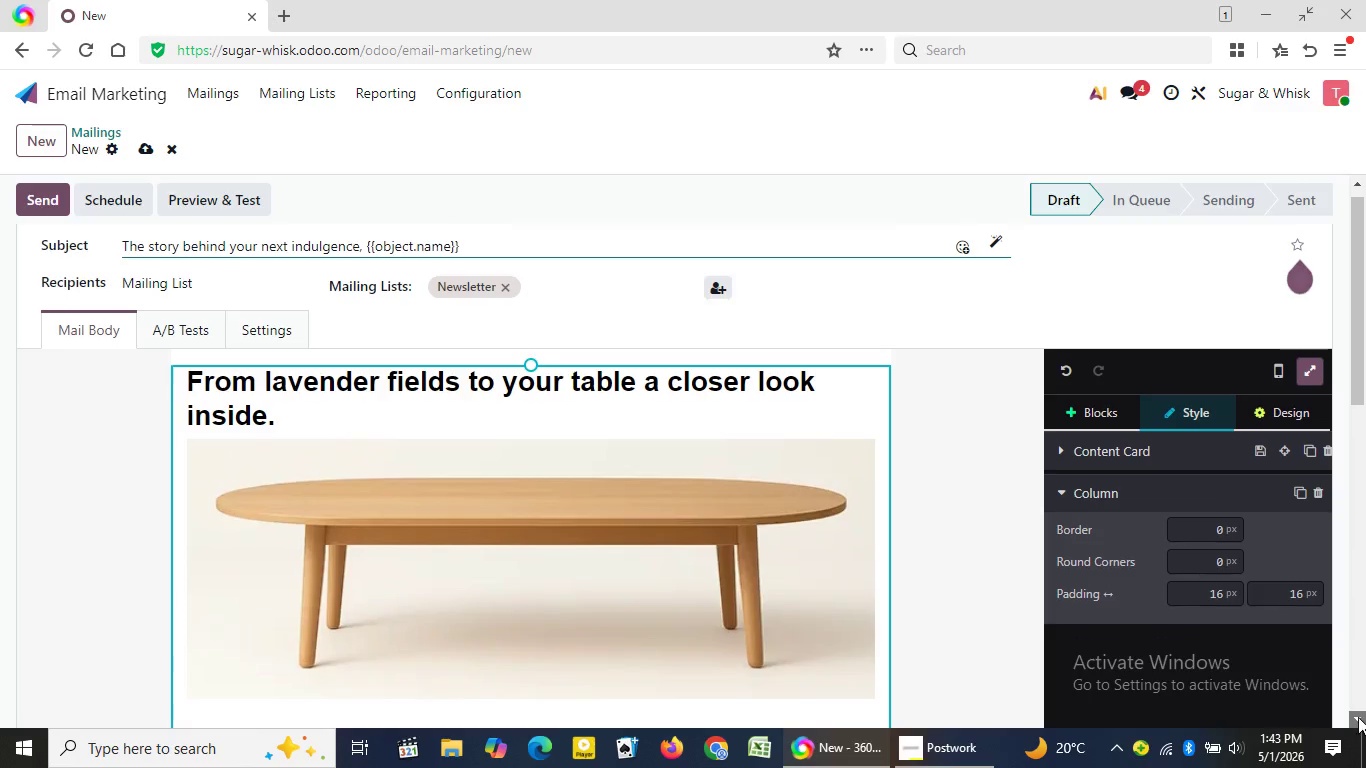 
triple_click([1358, 717])
 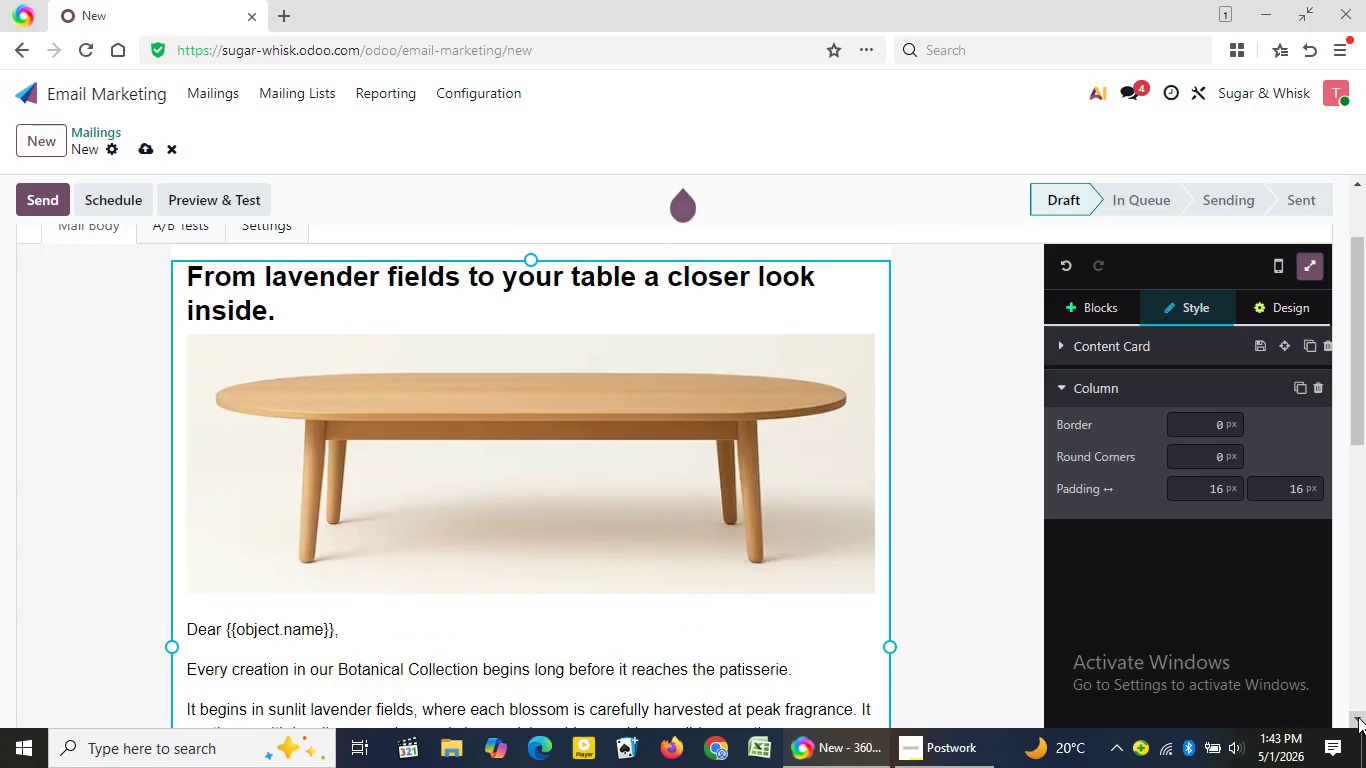 
triple_click([1358, 717])
 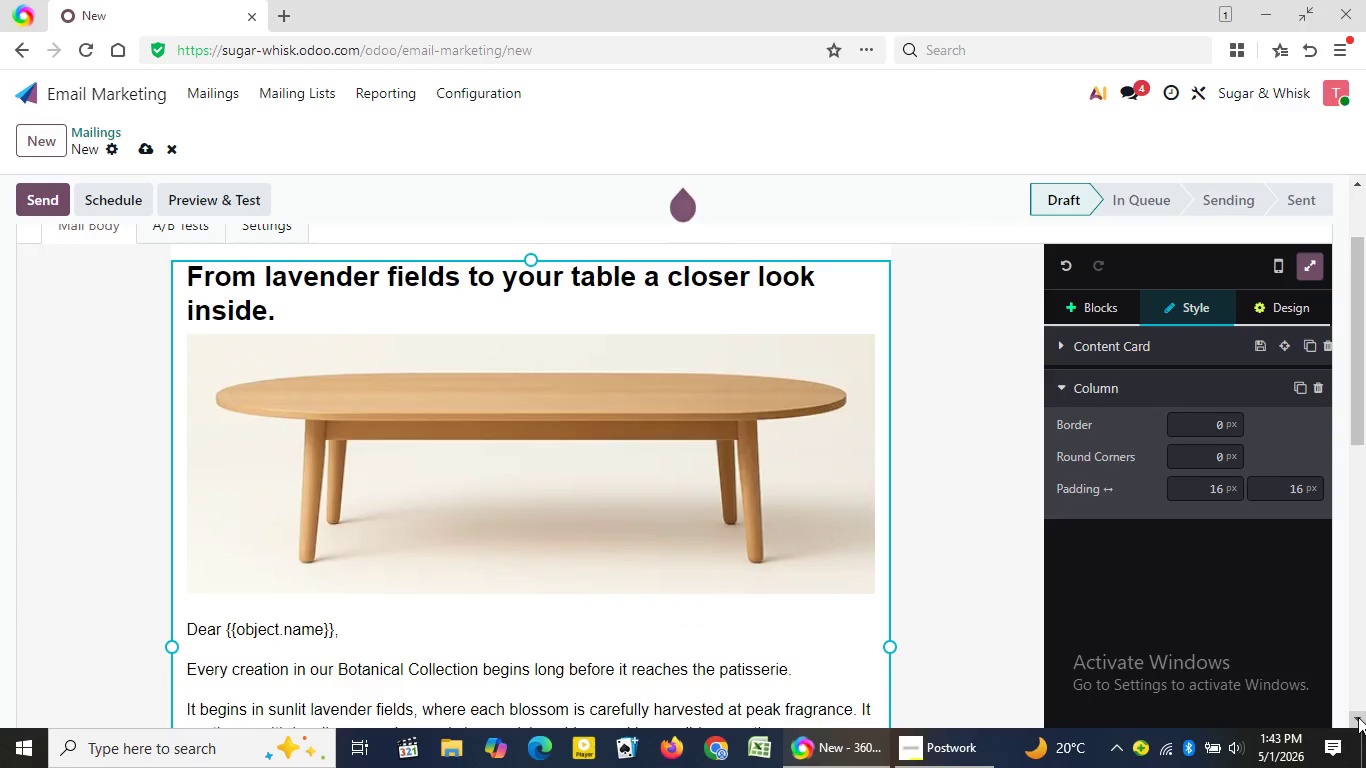 
triple_click([1358, 717])
 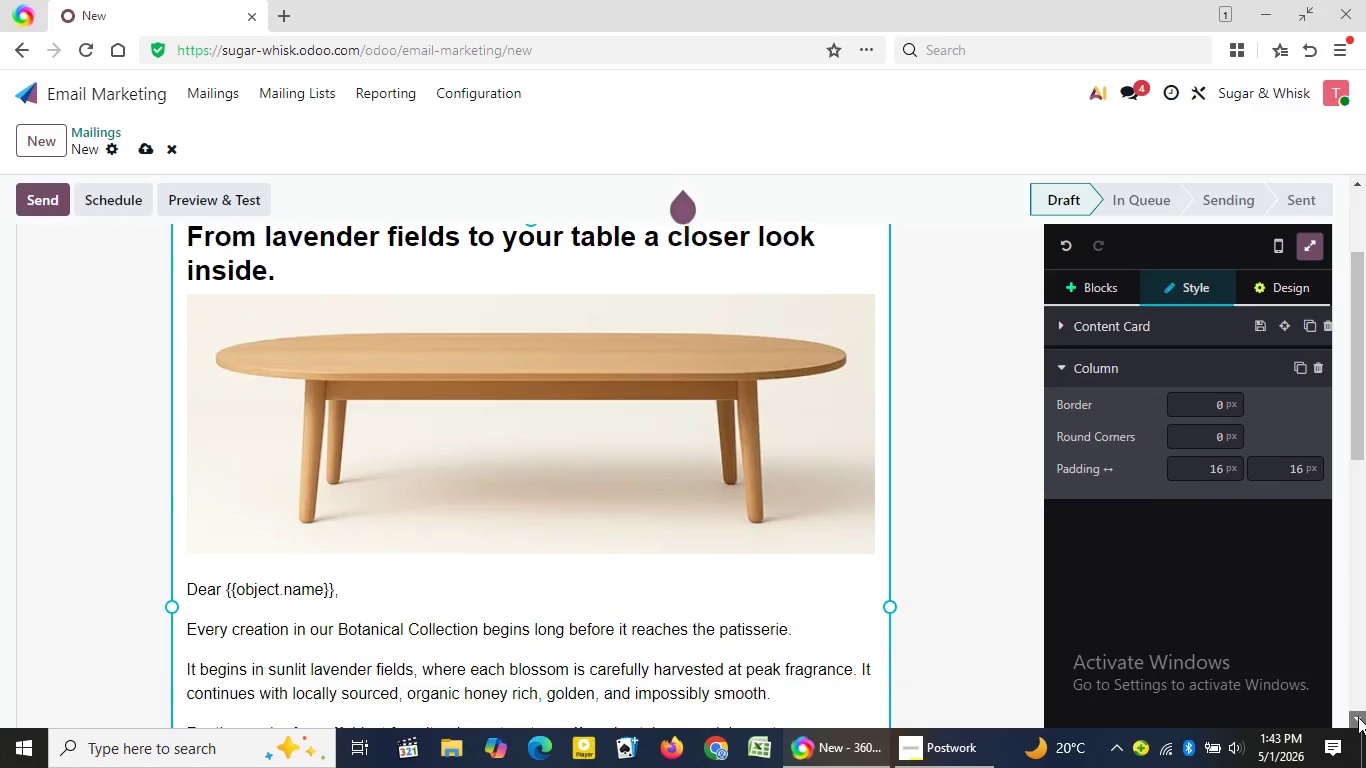 
triple_click([1358, 717])
 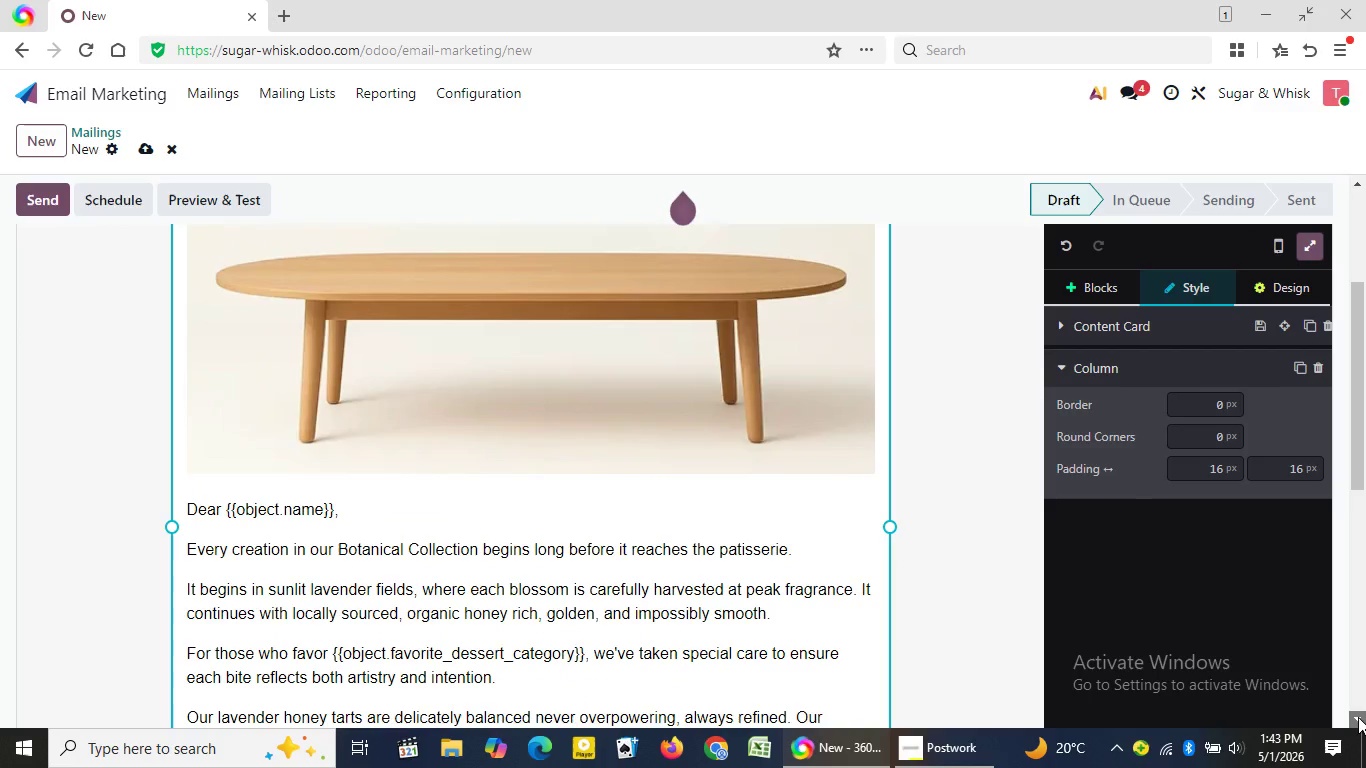 
triple_click([1358, 717])
 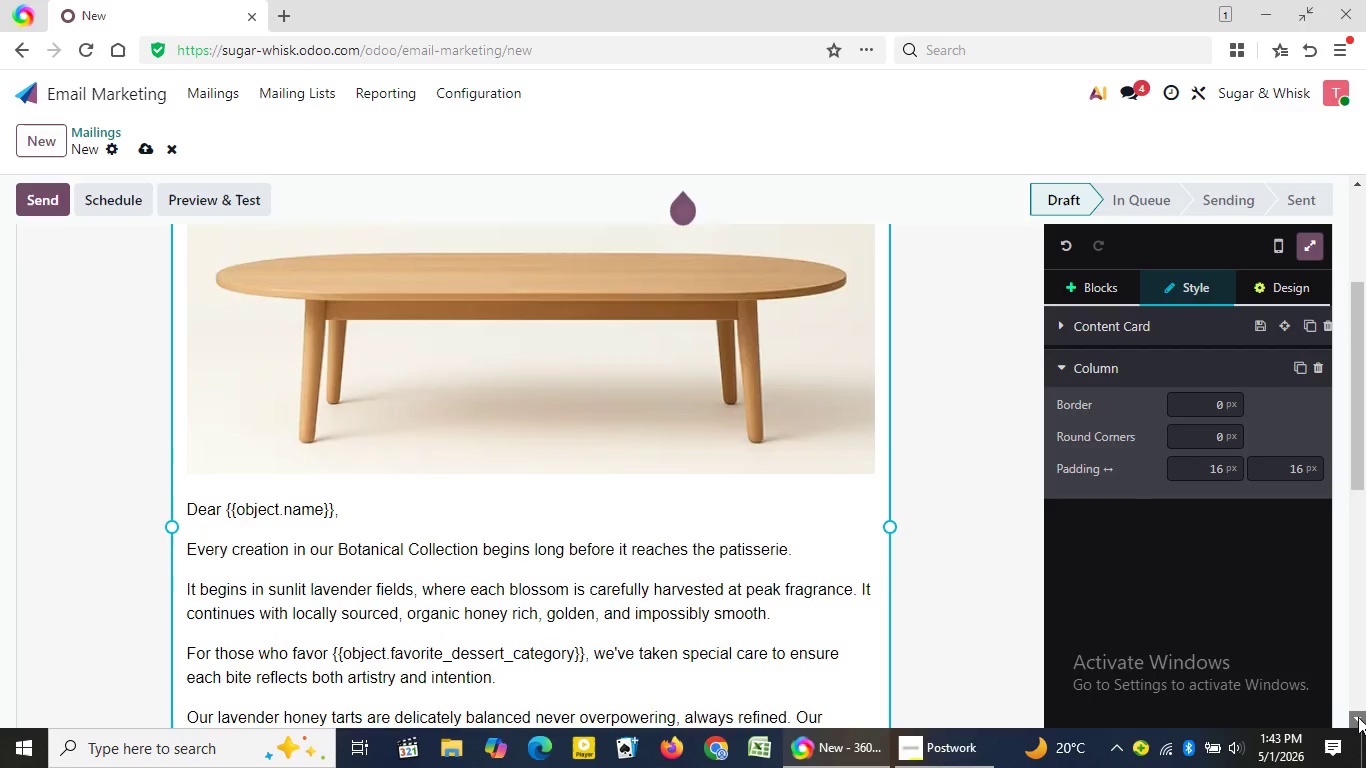 
triple_click([1358, 717])
 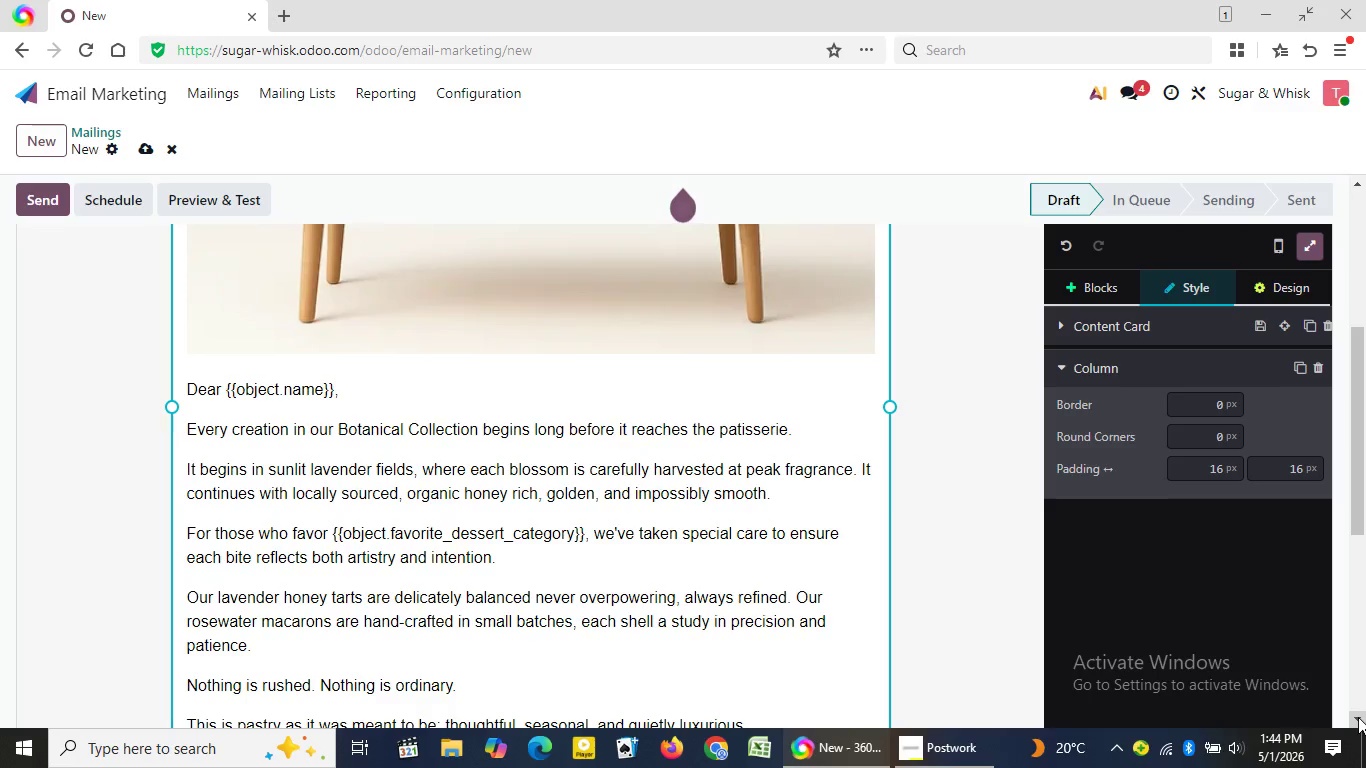 
wait(35.0)
 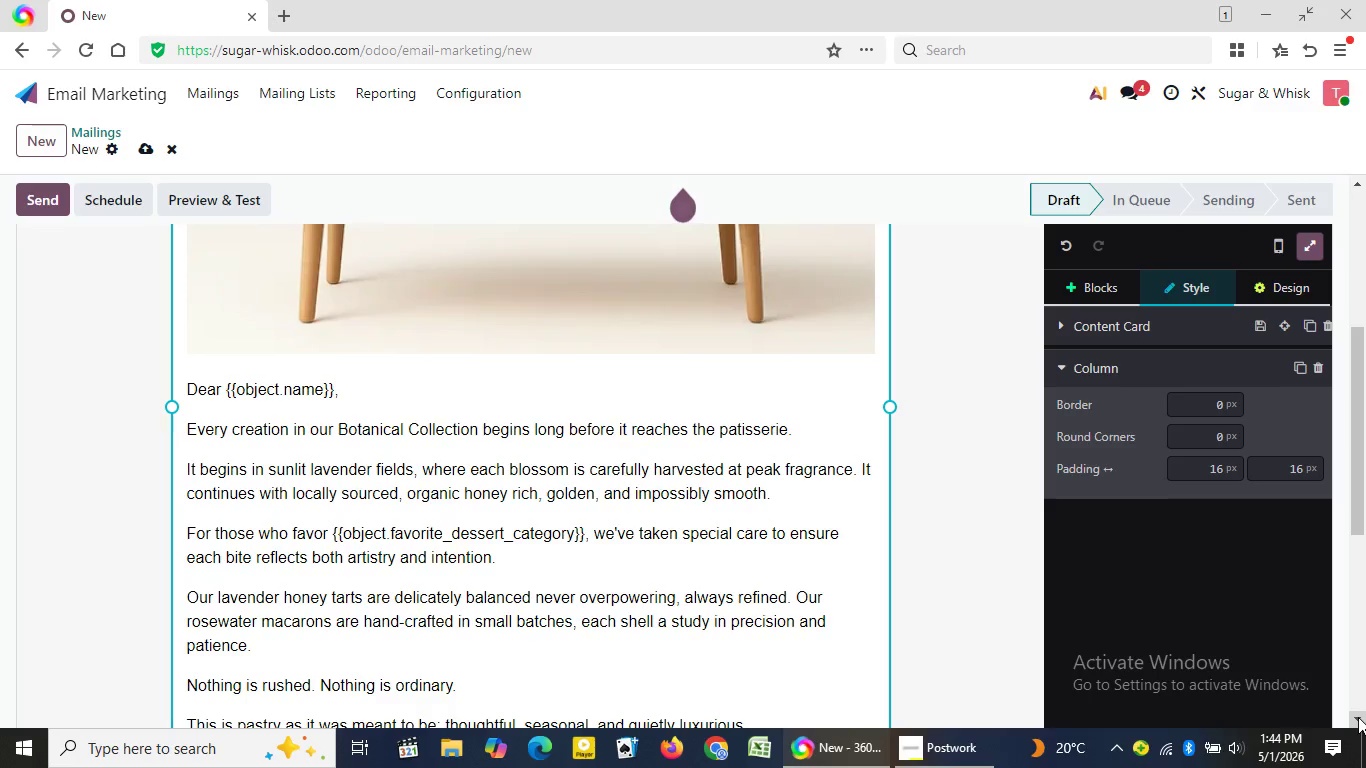 
double_click([1358, 719])
 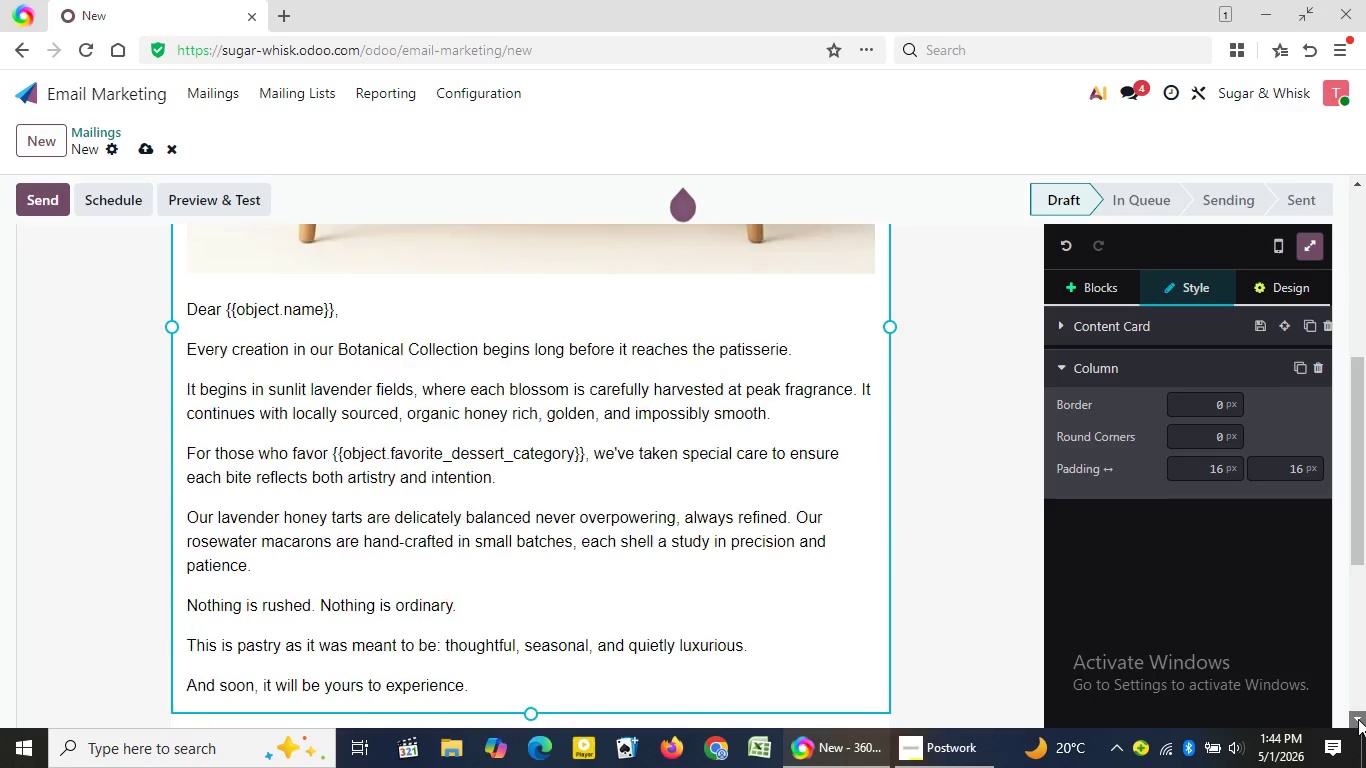 
triple_click([1358, 719])
 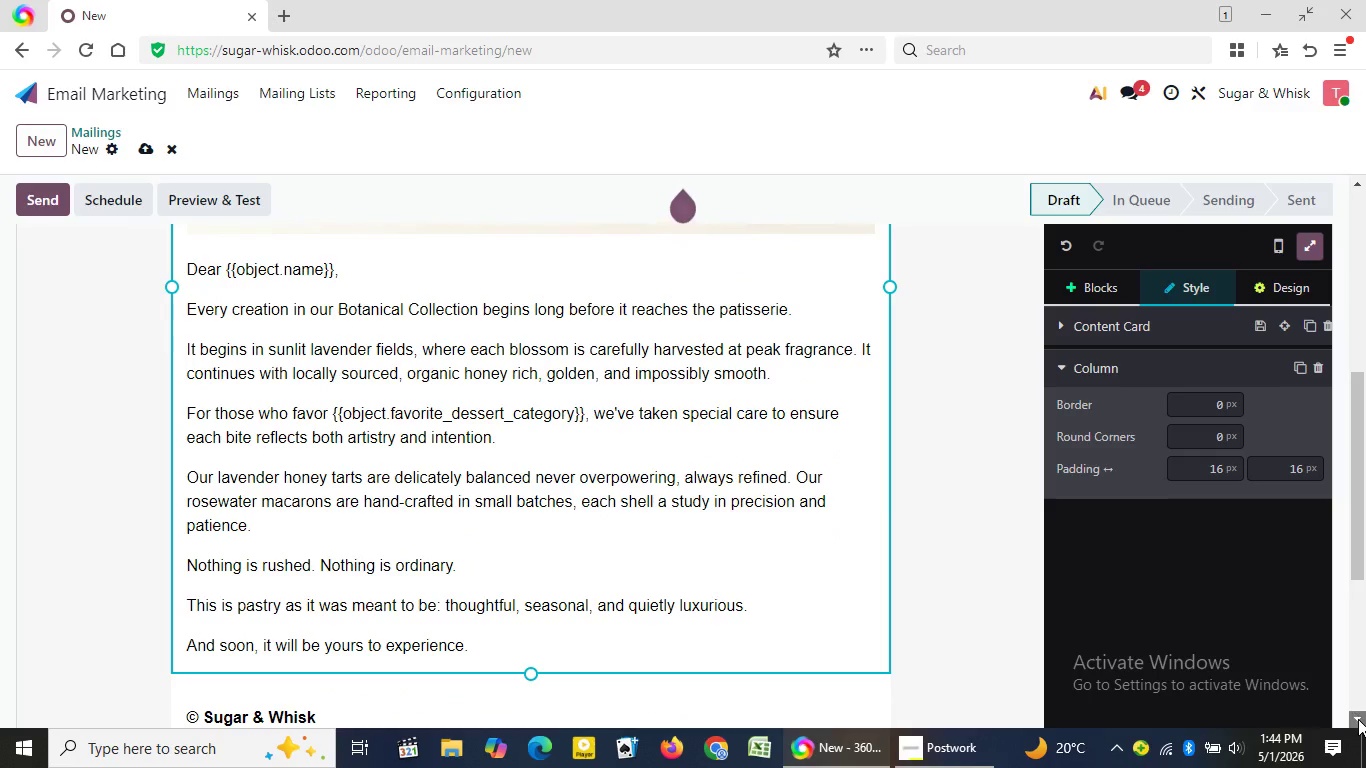 
left_click([1358, 719])
 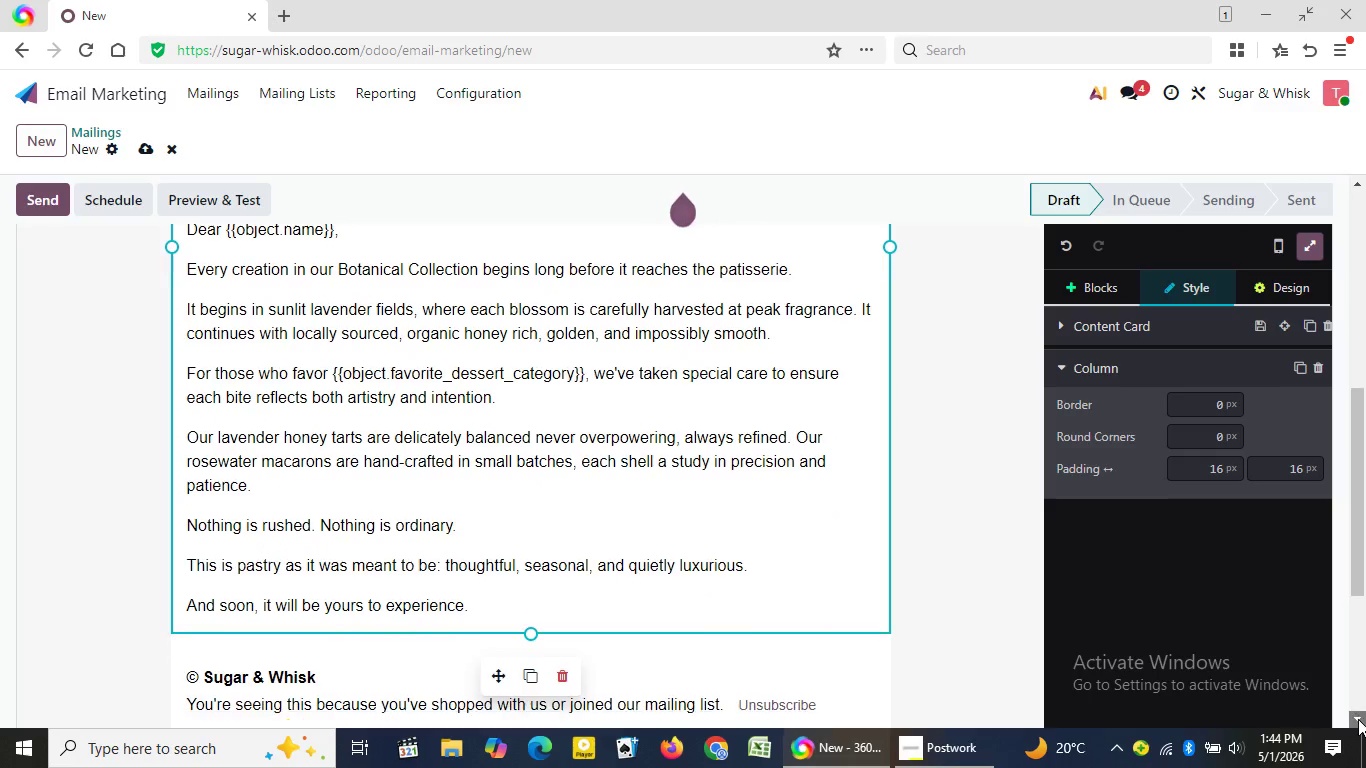 
double_click([1358, 719])
 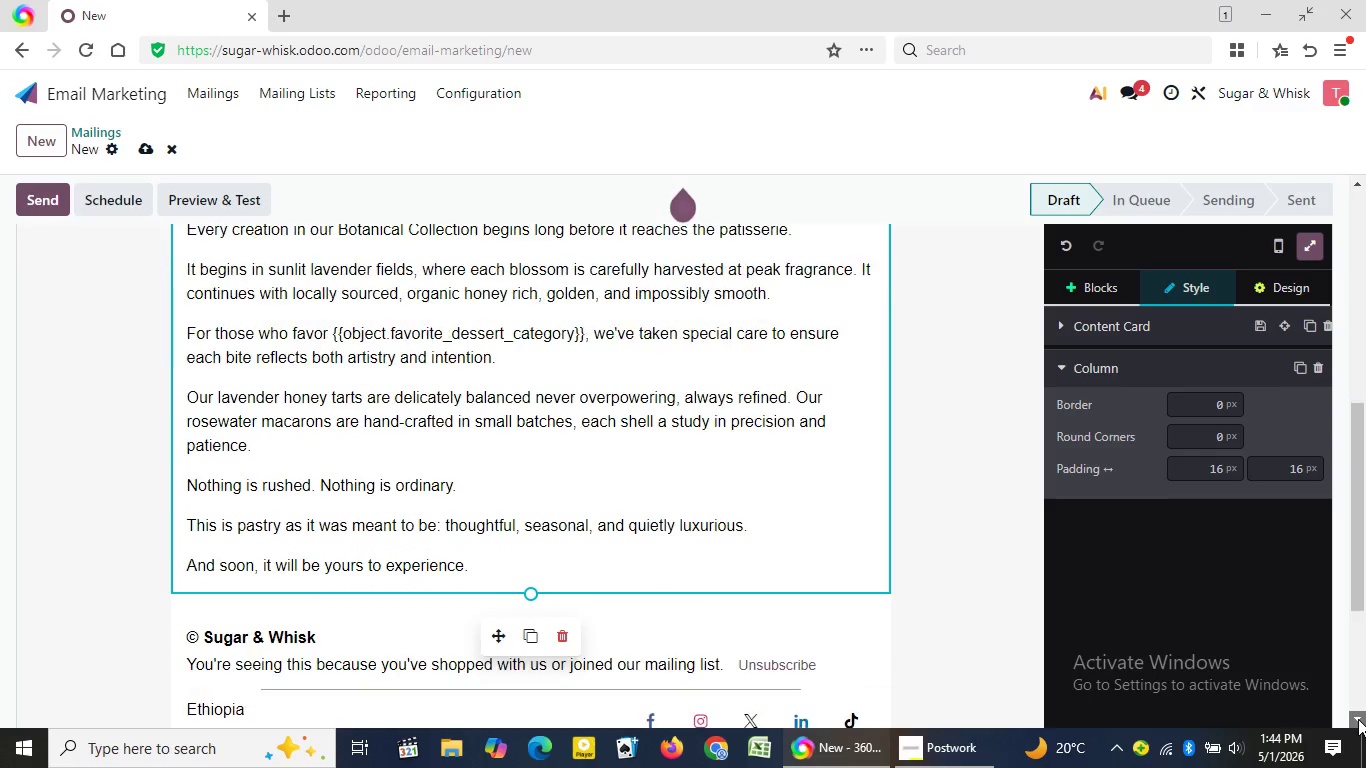 
triple_click([1358, 719])
 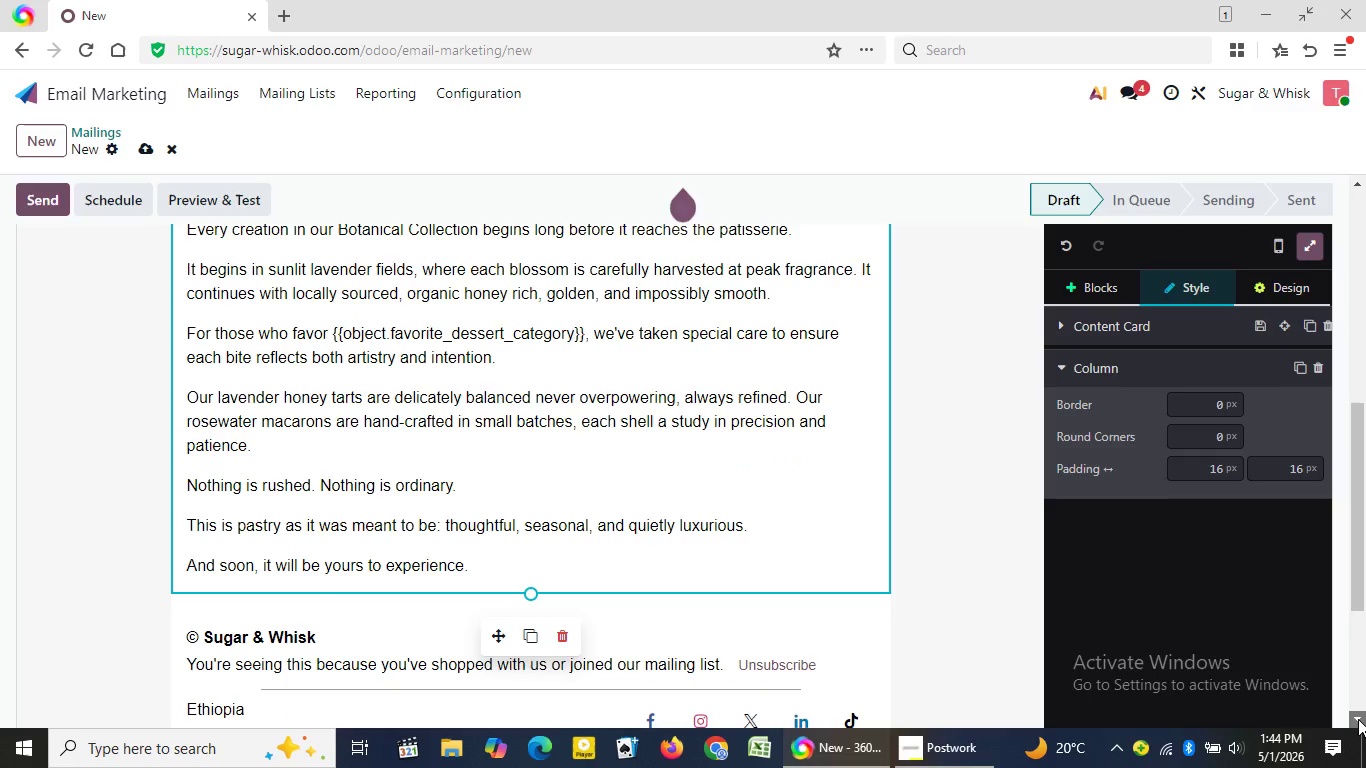 
triple_click([1358, 719])
 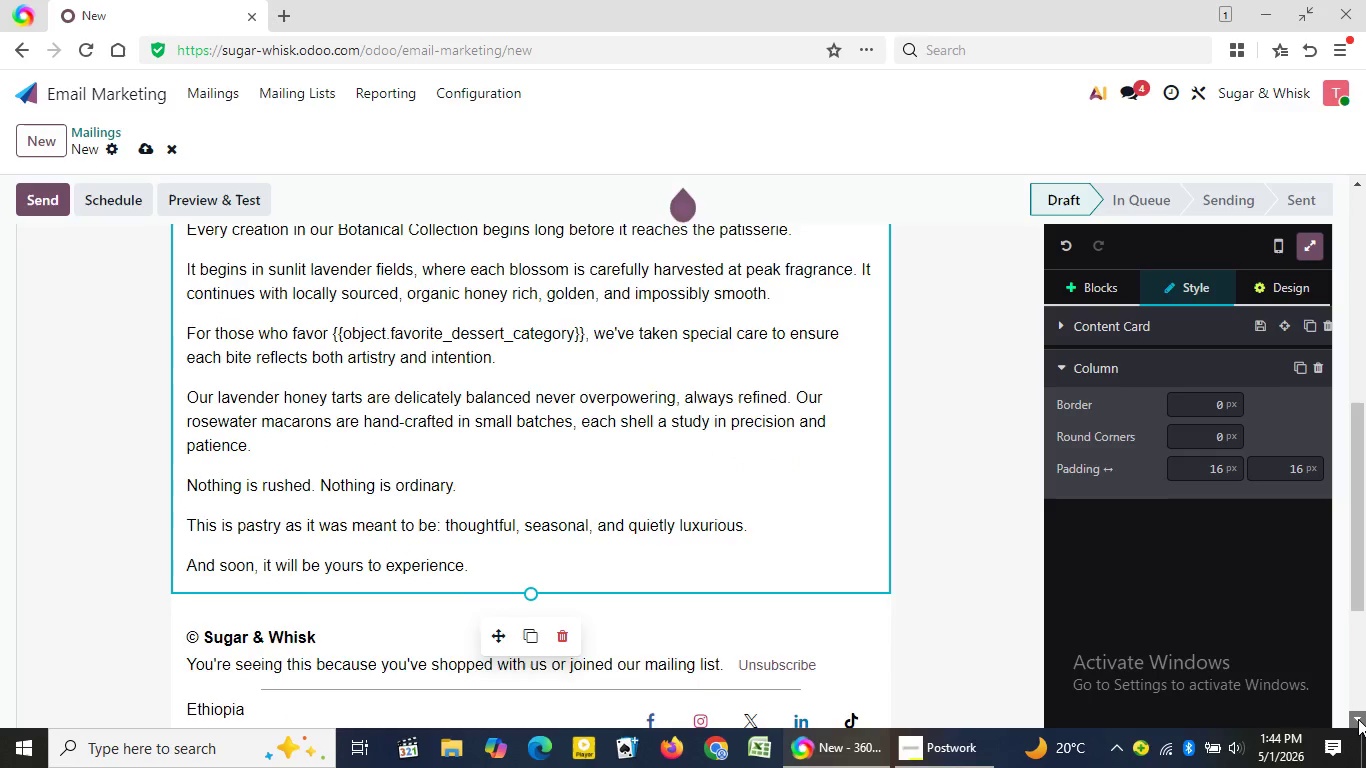 
triple_click([1358, 719])
 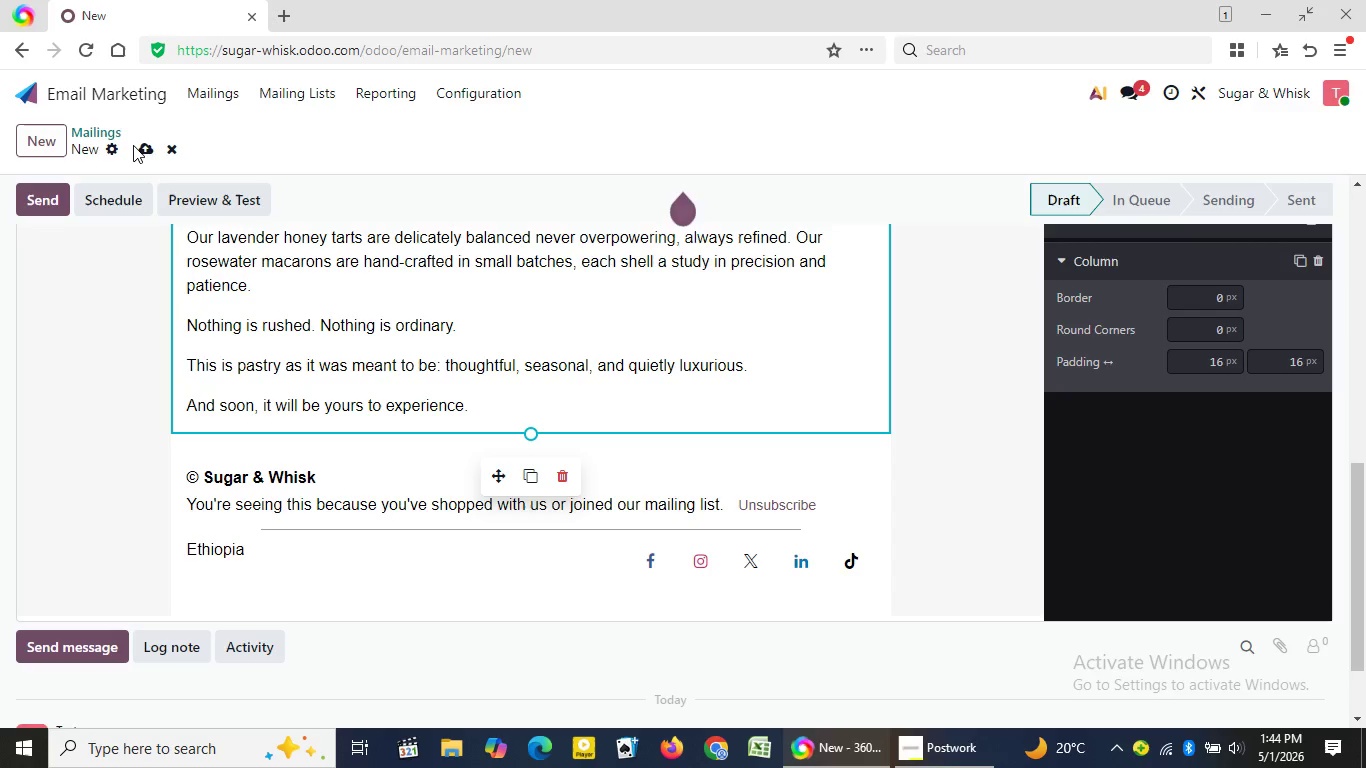 
left_click([144, 149])
 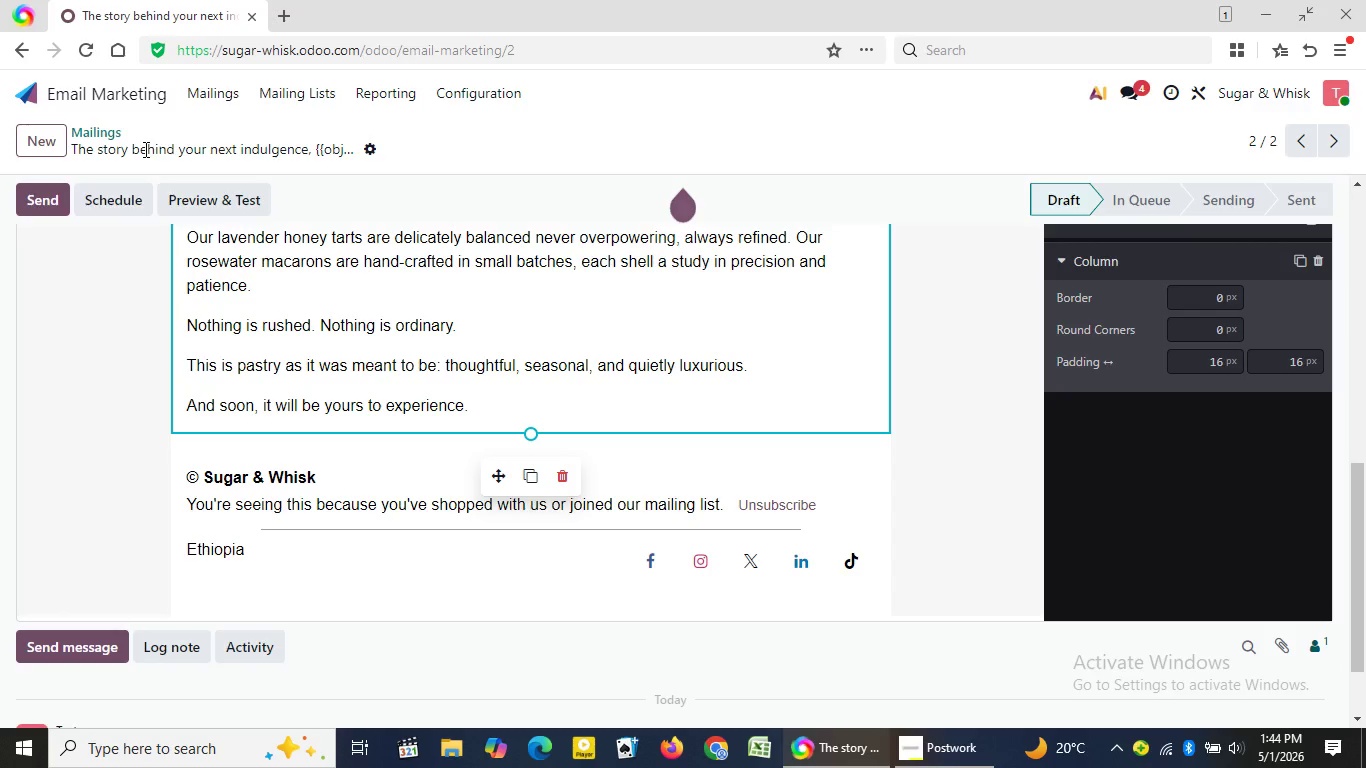 
wait(10.48)
 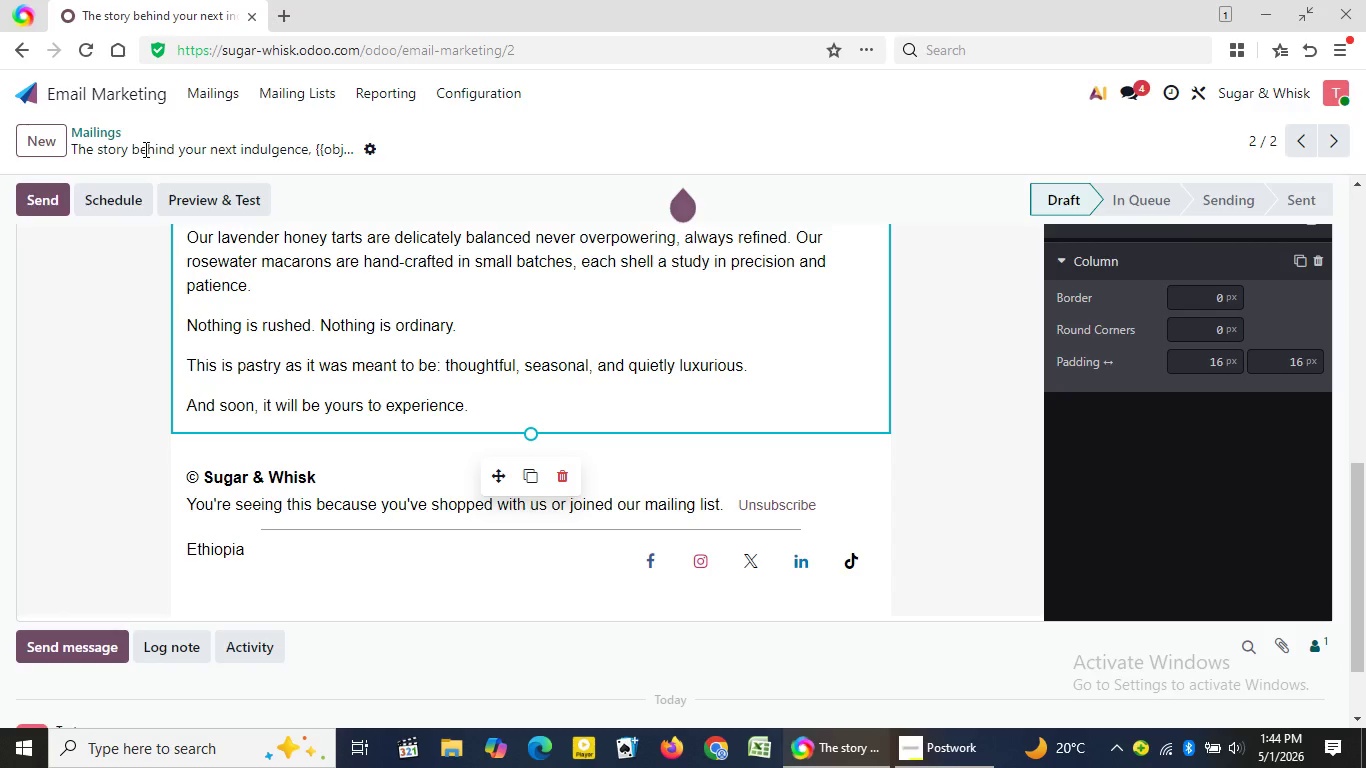 
left_click([41, 134])
 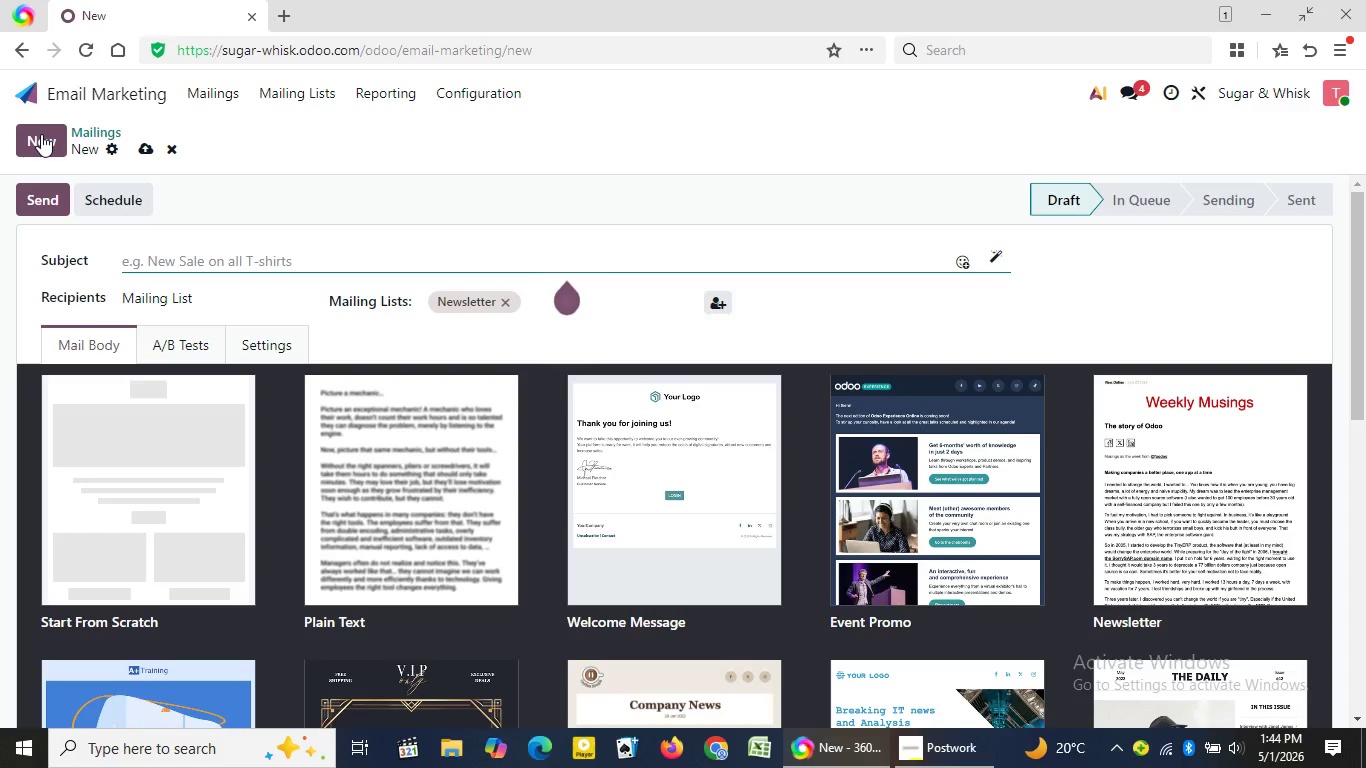 
wait(5.42)
 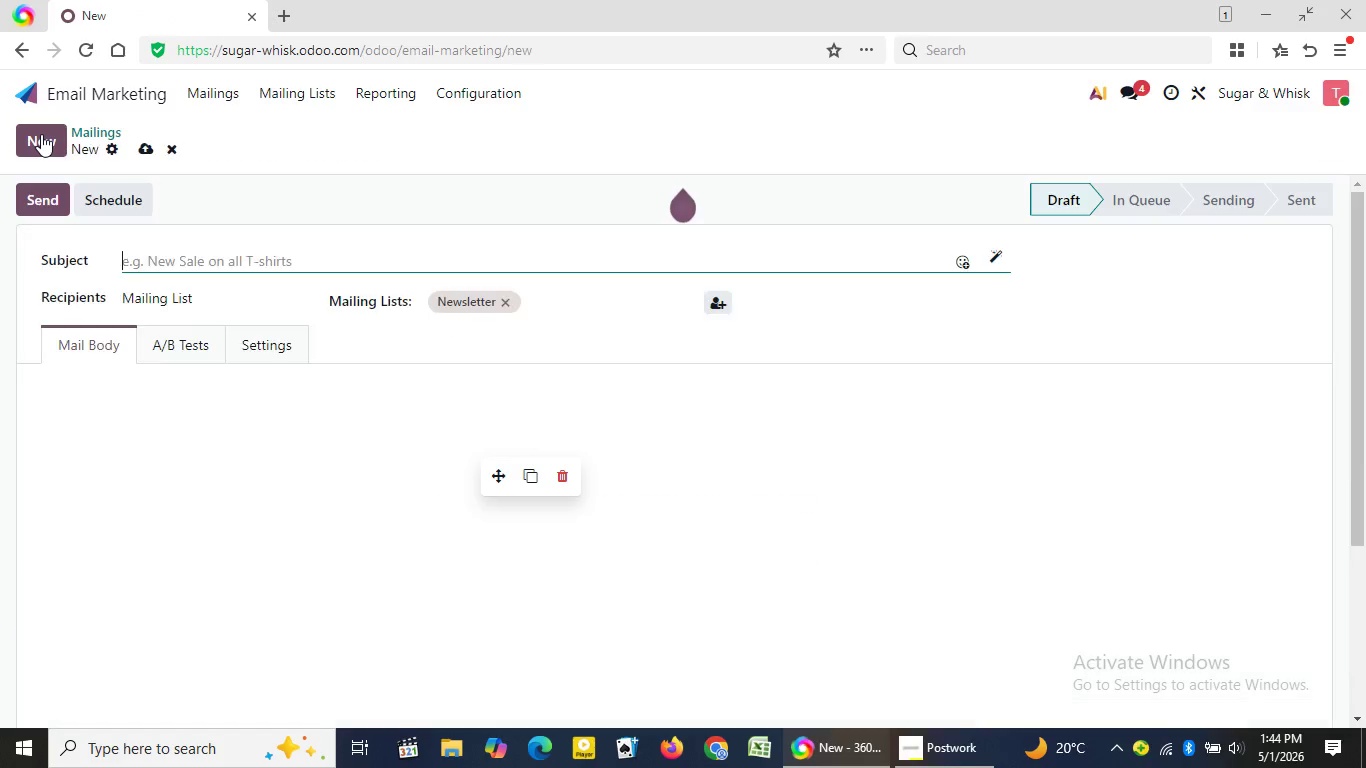 
type(Final call)
 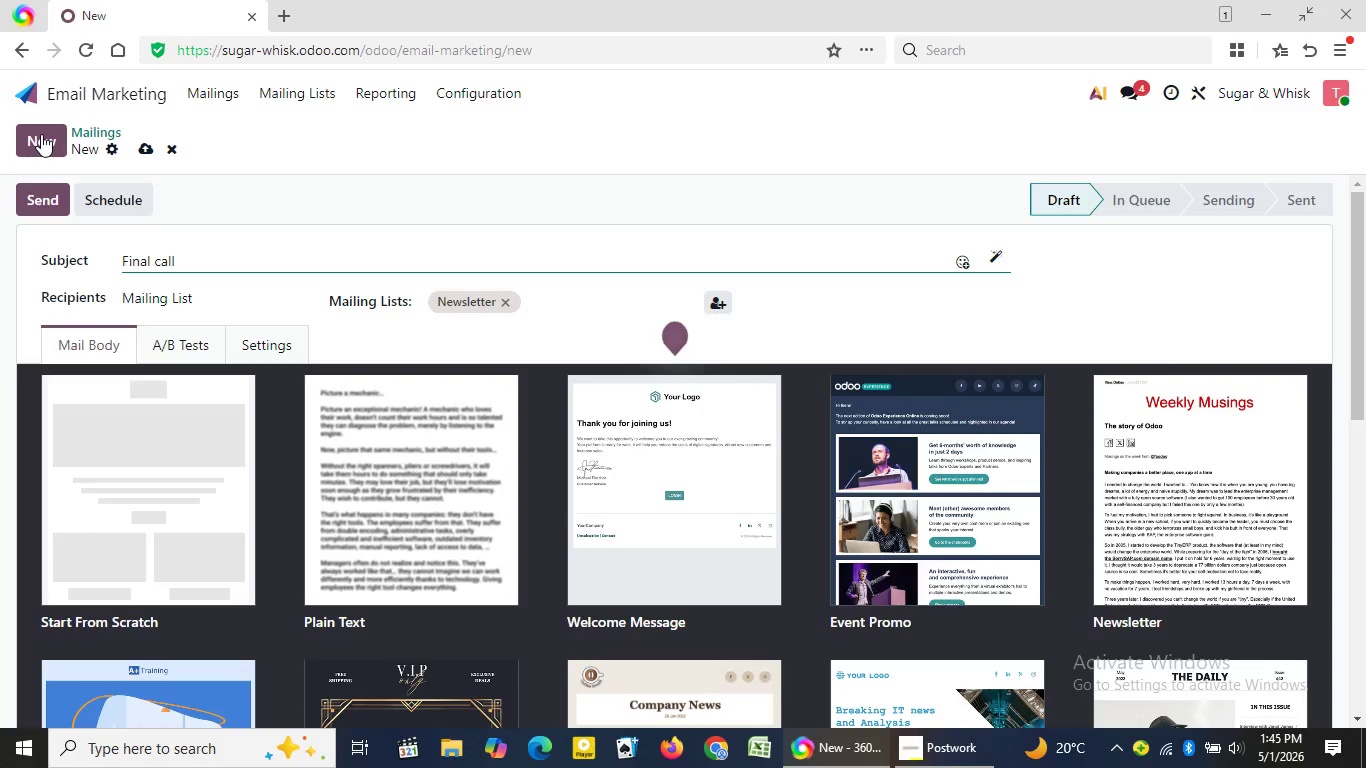 
wait(6.38)
 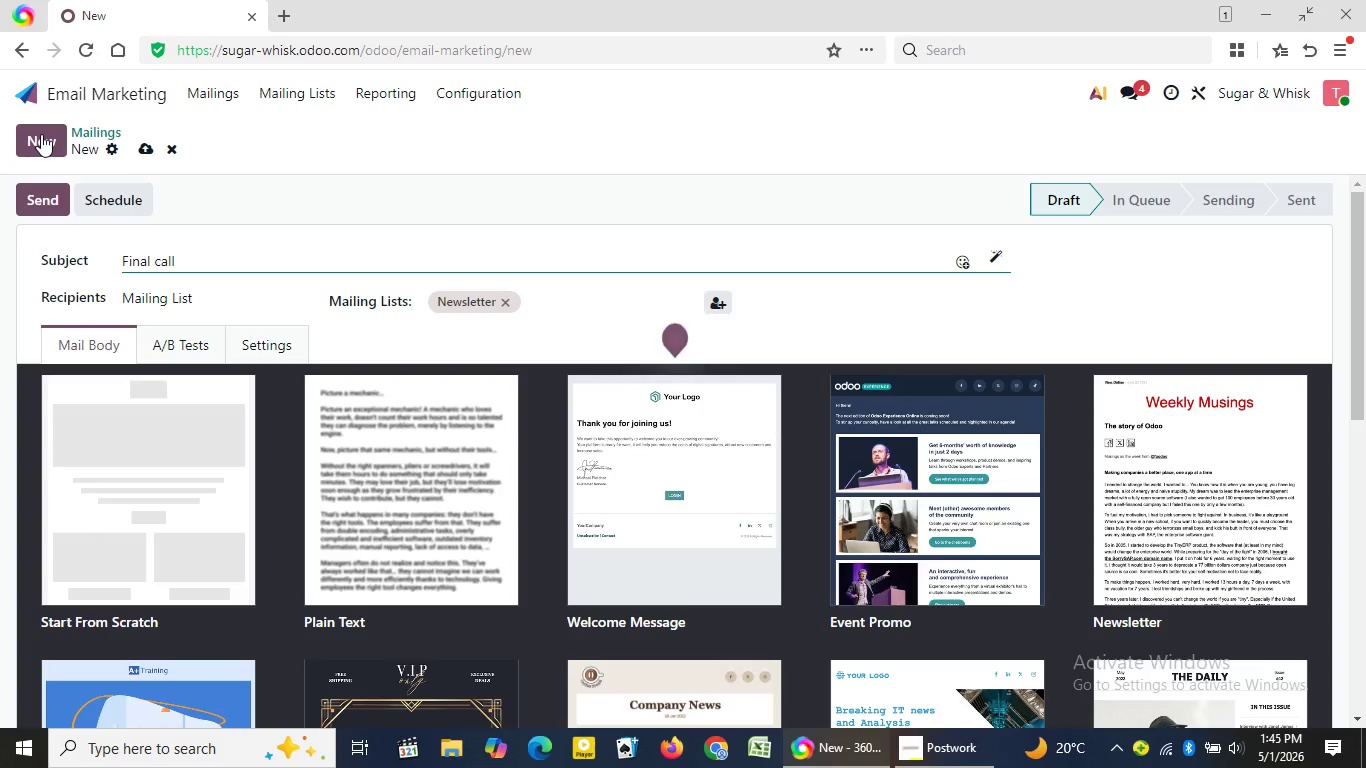 
type(, {{object.name}})
 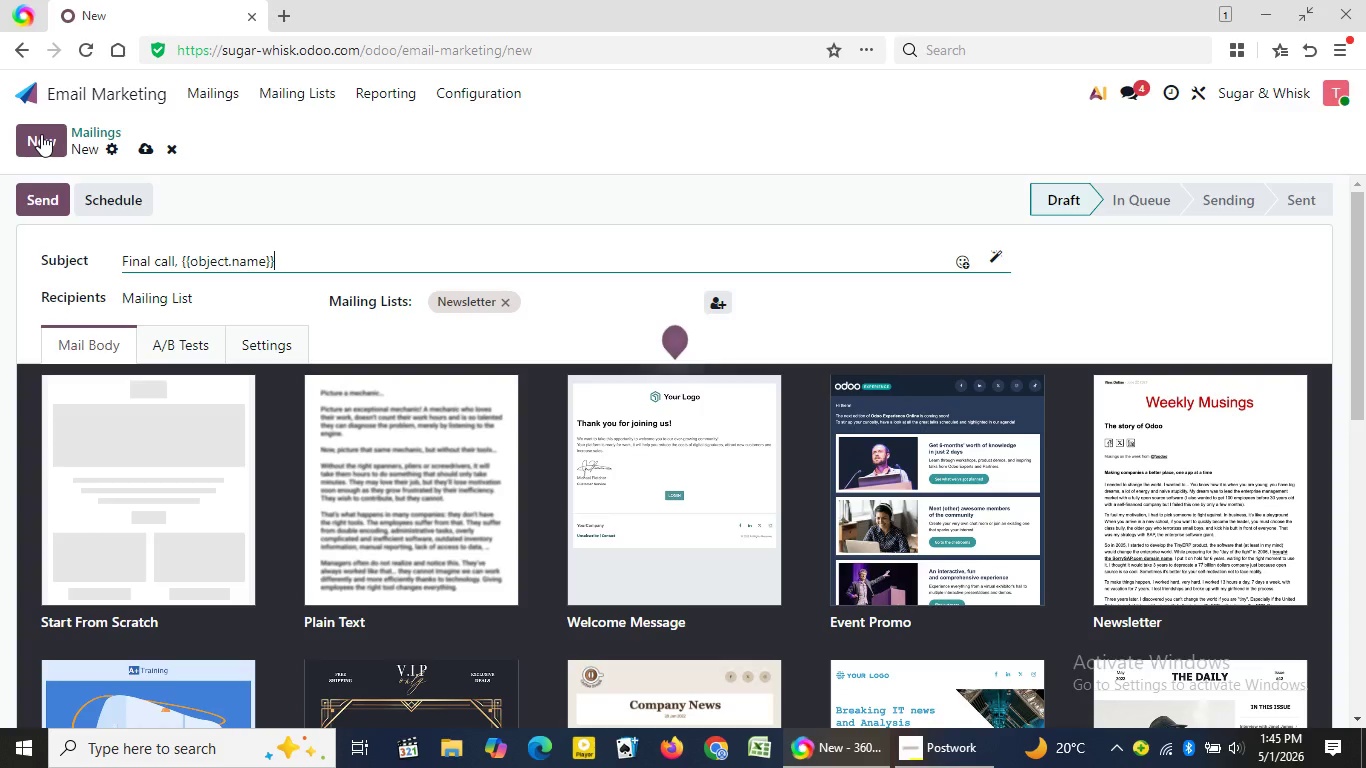 
wait(22.91)
 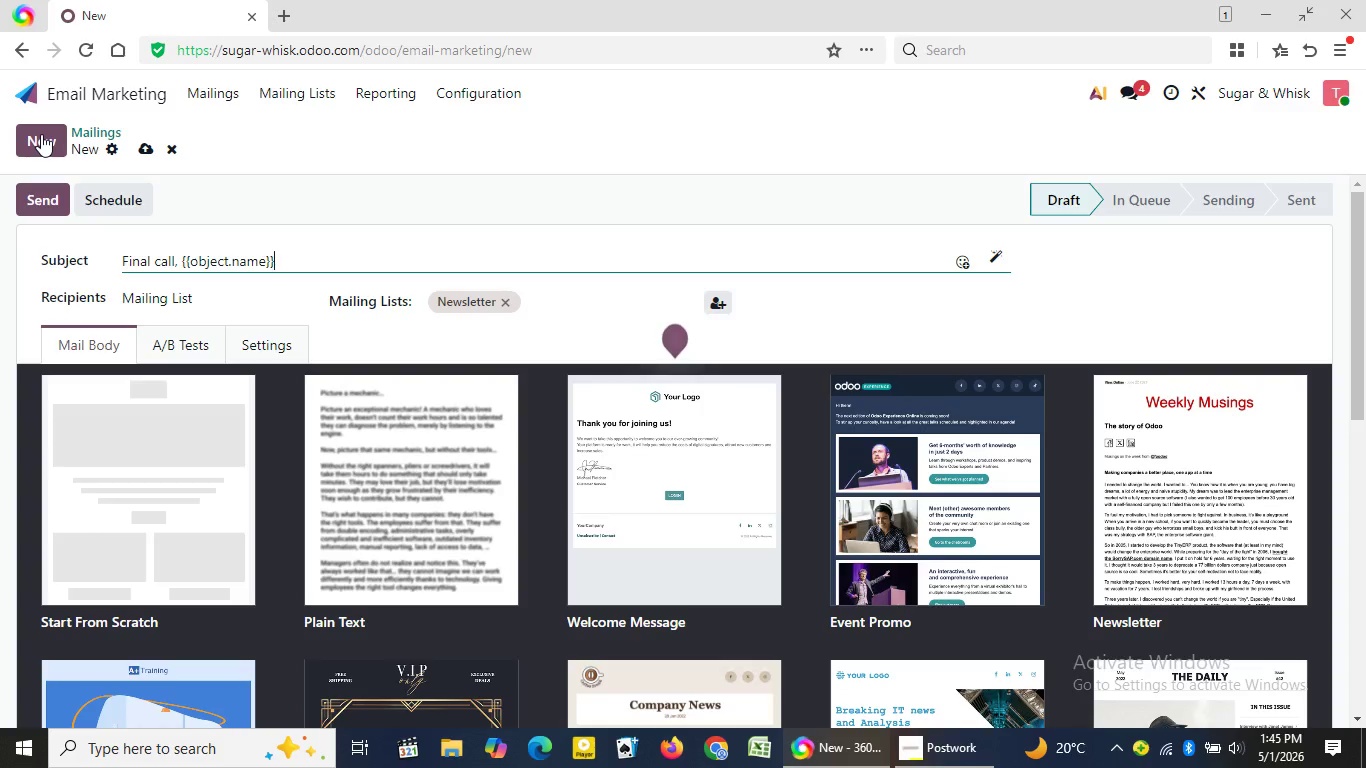 
type( limited)
 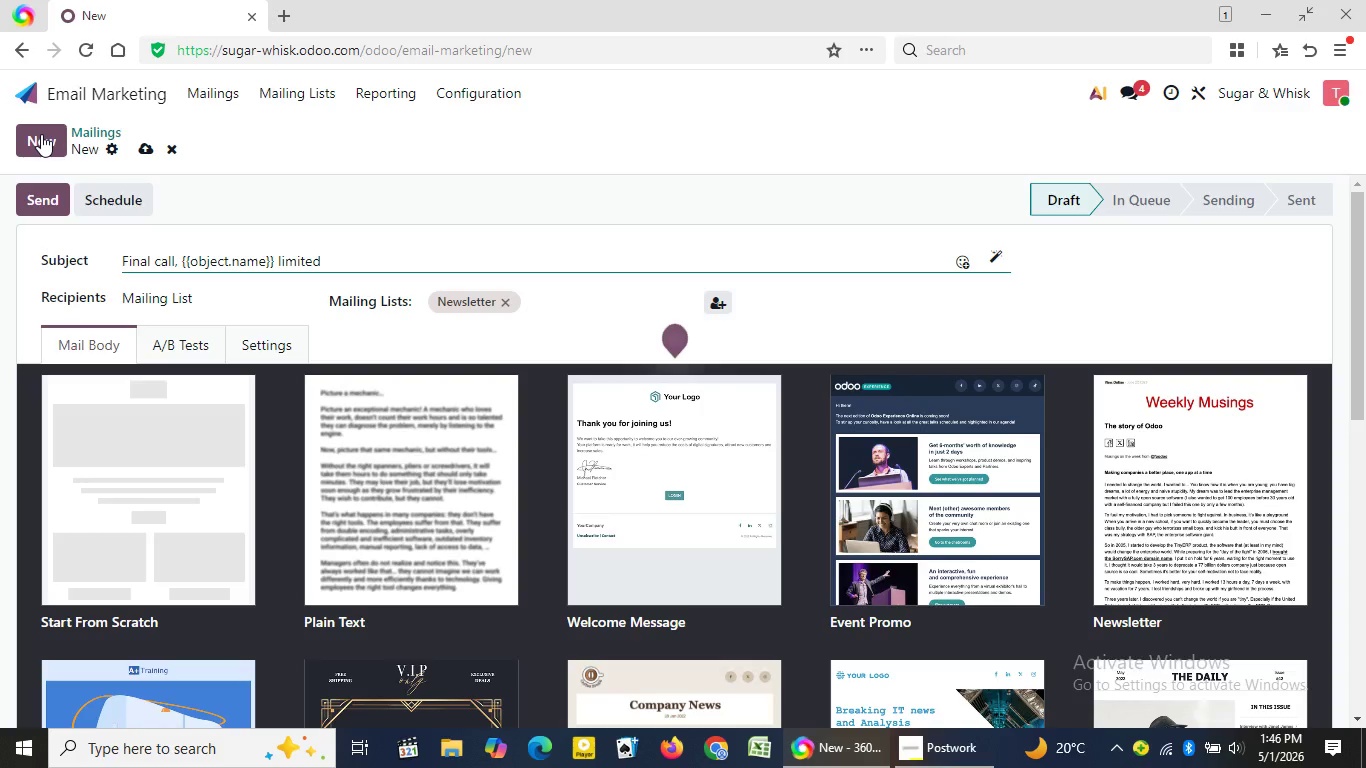 
wait(23.92)
 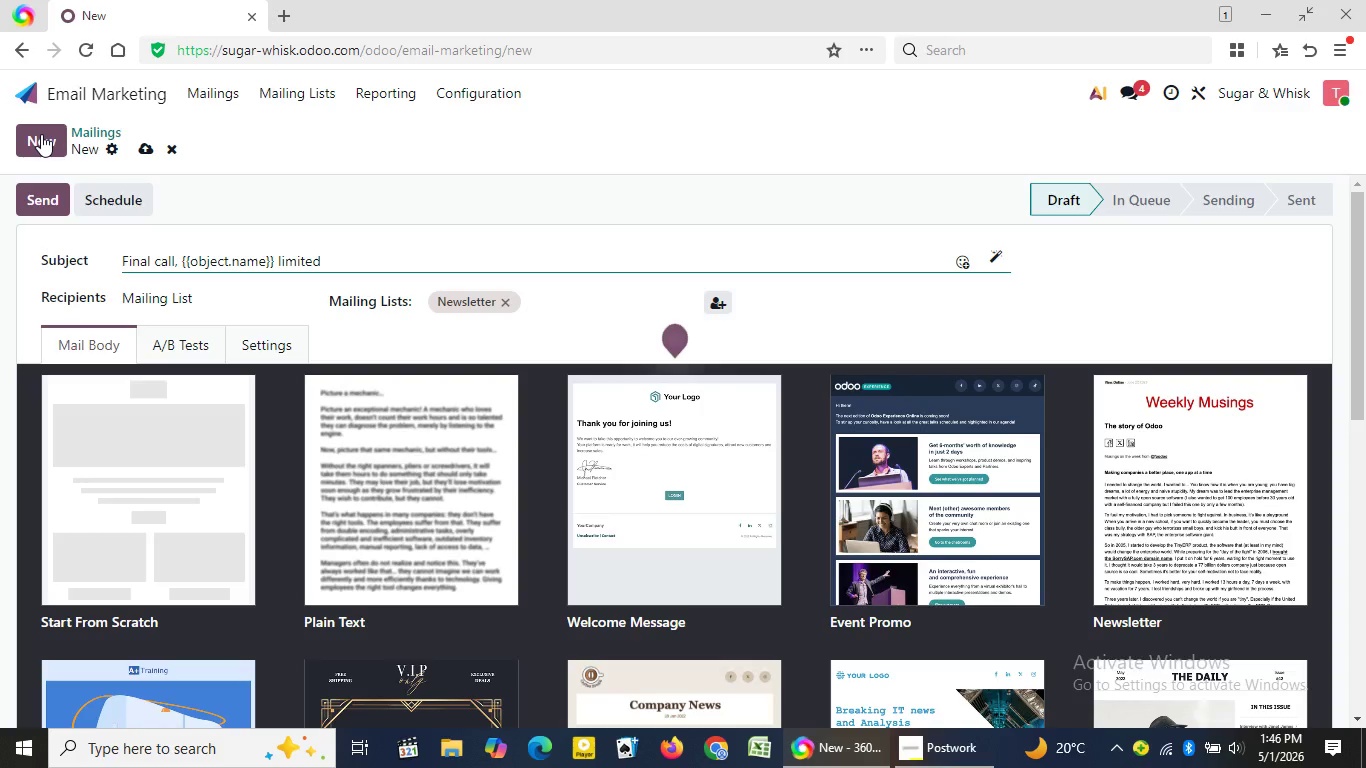 
type( pre-orders now open)
 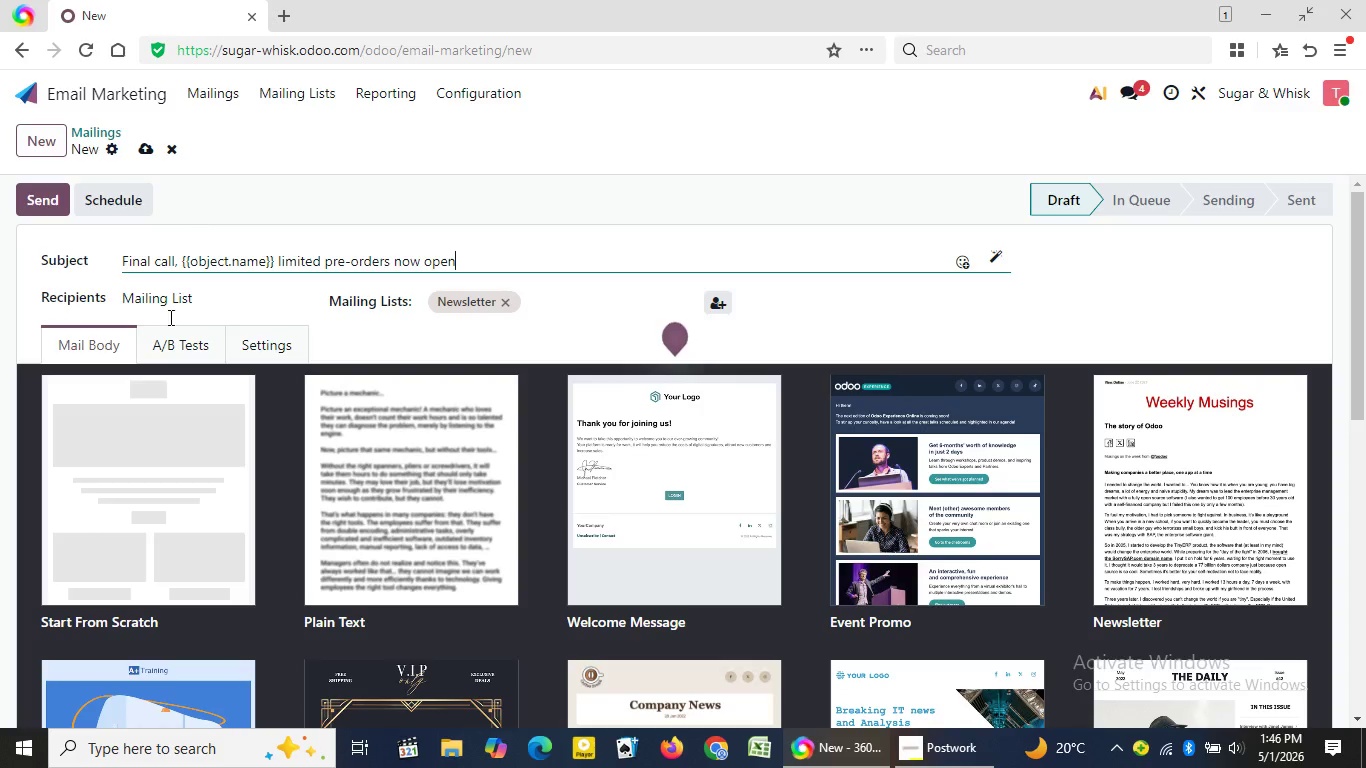 
wait(6.0)
 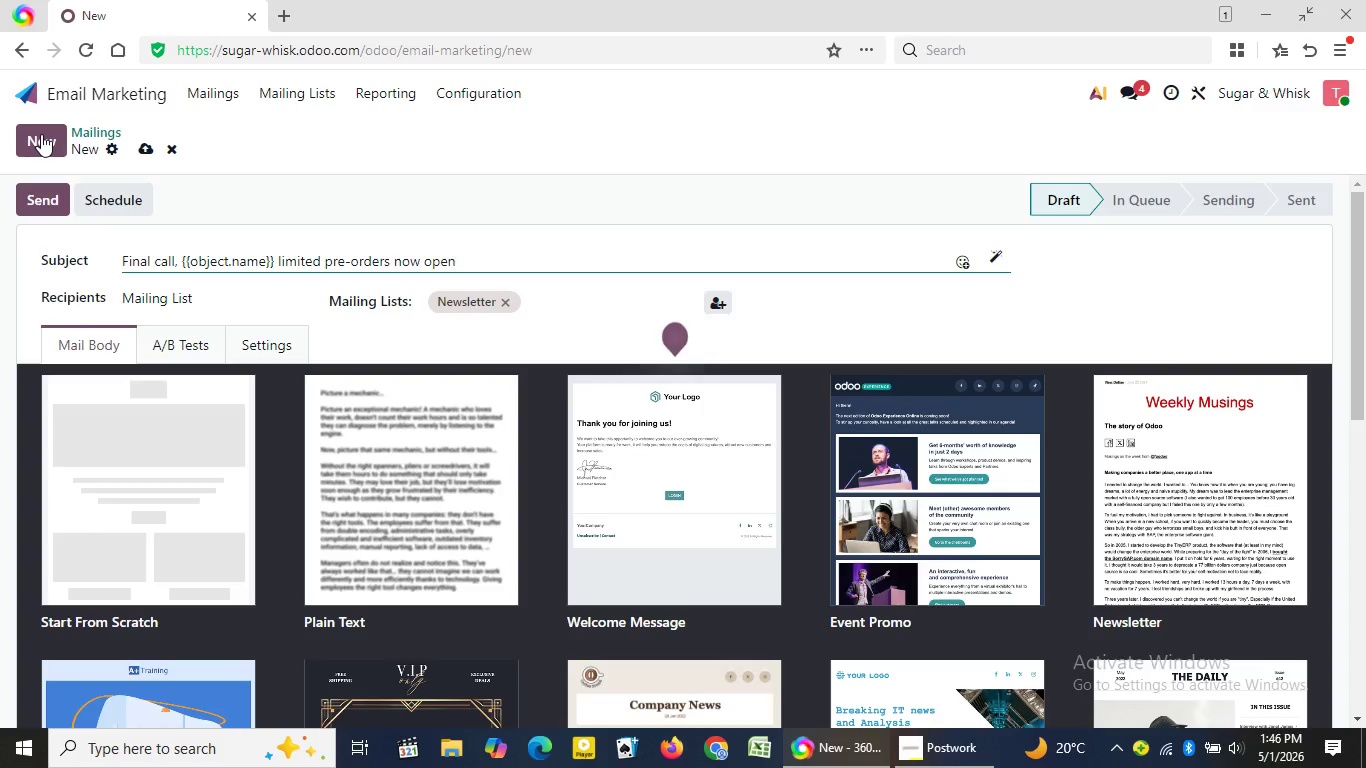 
left_click([173, 475])
 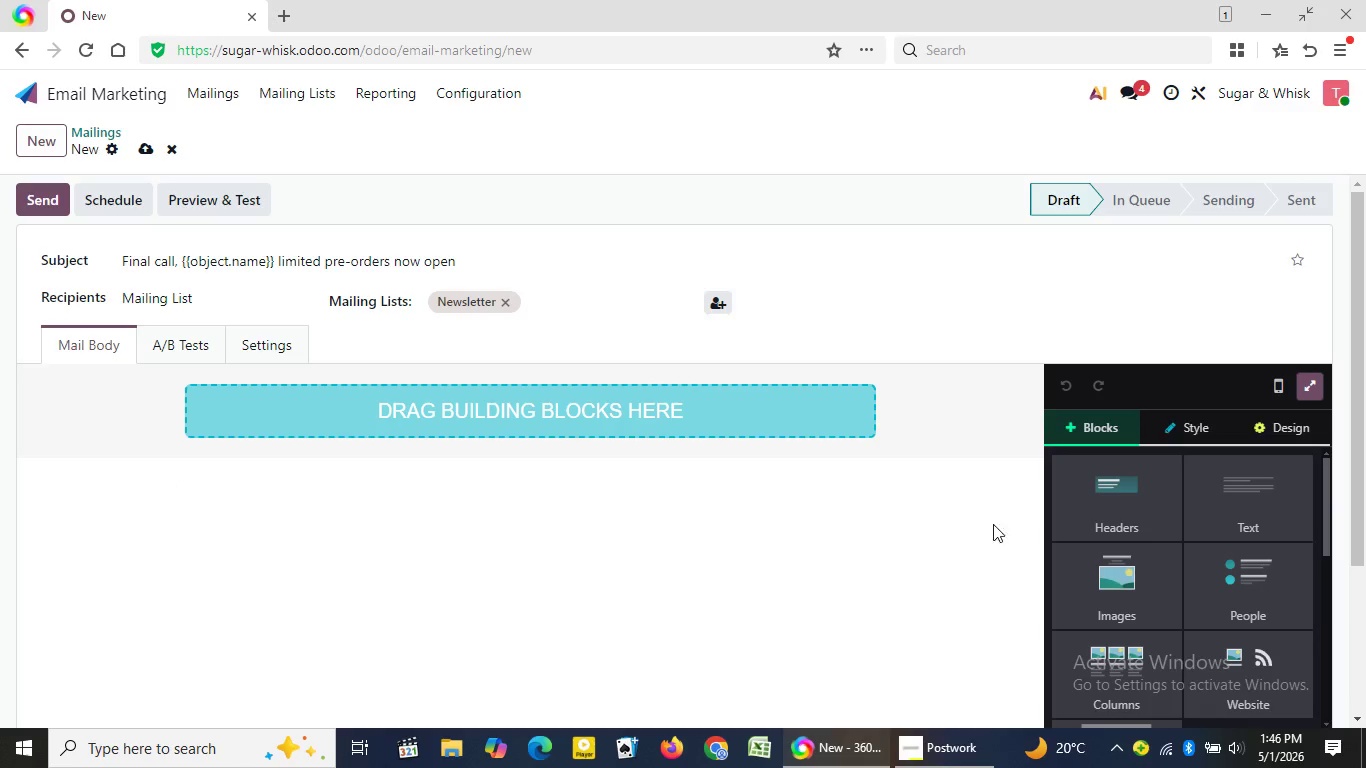 
left_click([1155, 588])
 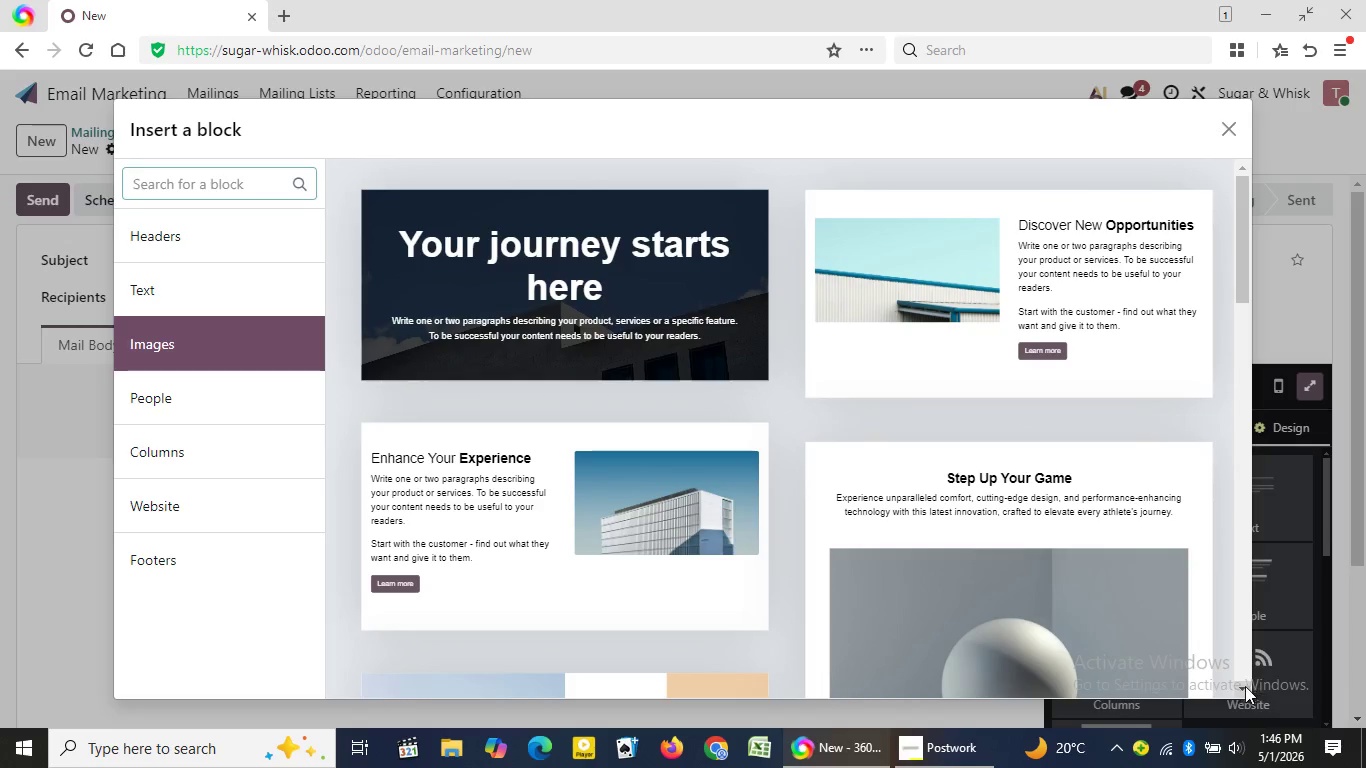 
double_click([1241, 687])
 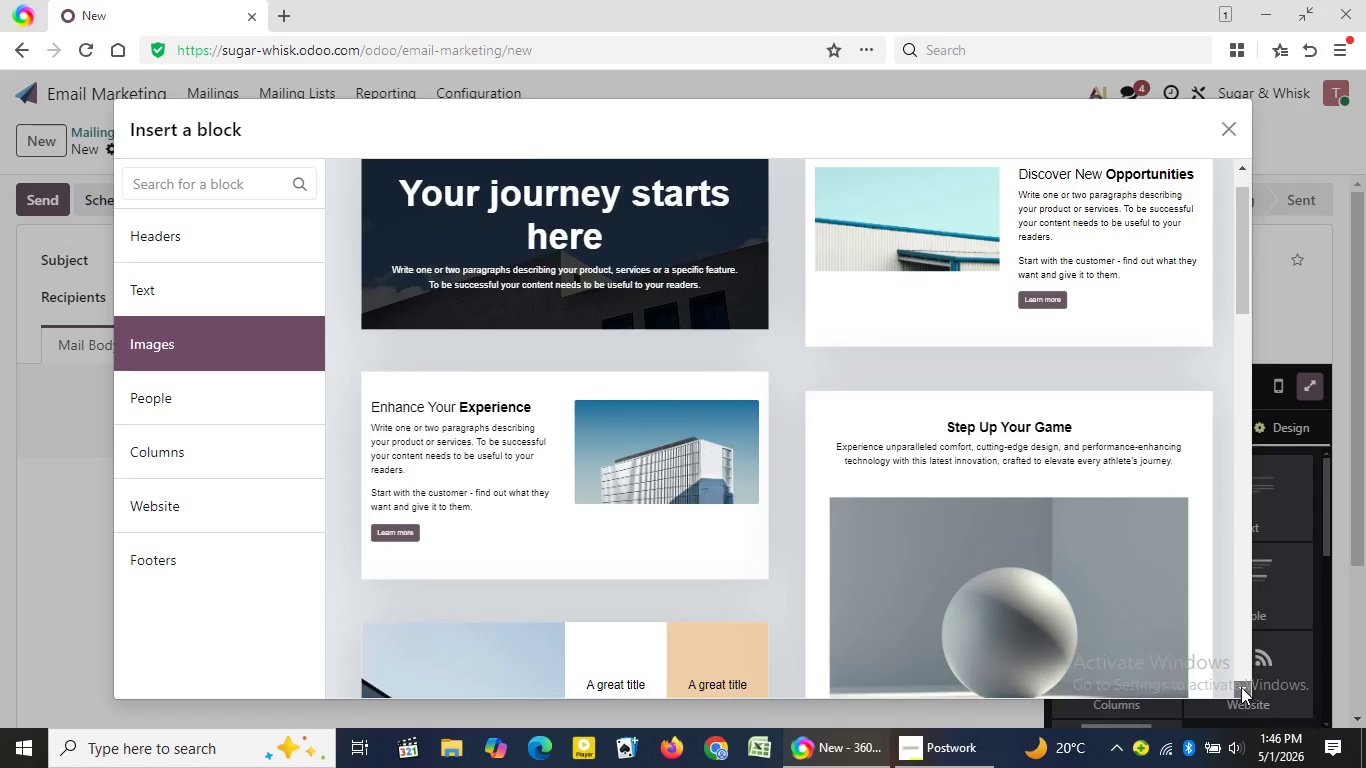 
triple_click([1241, 687])
 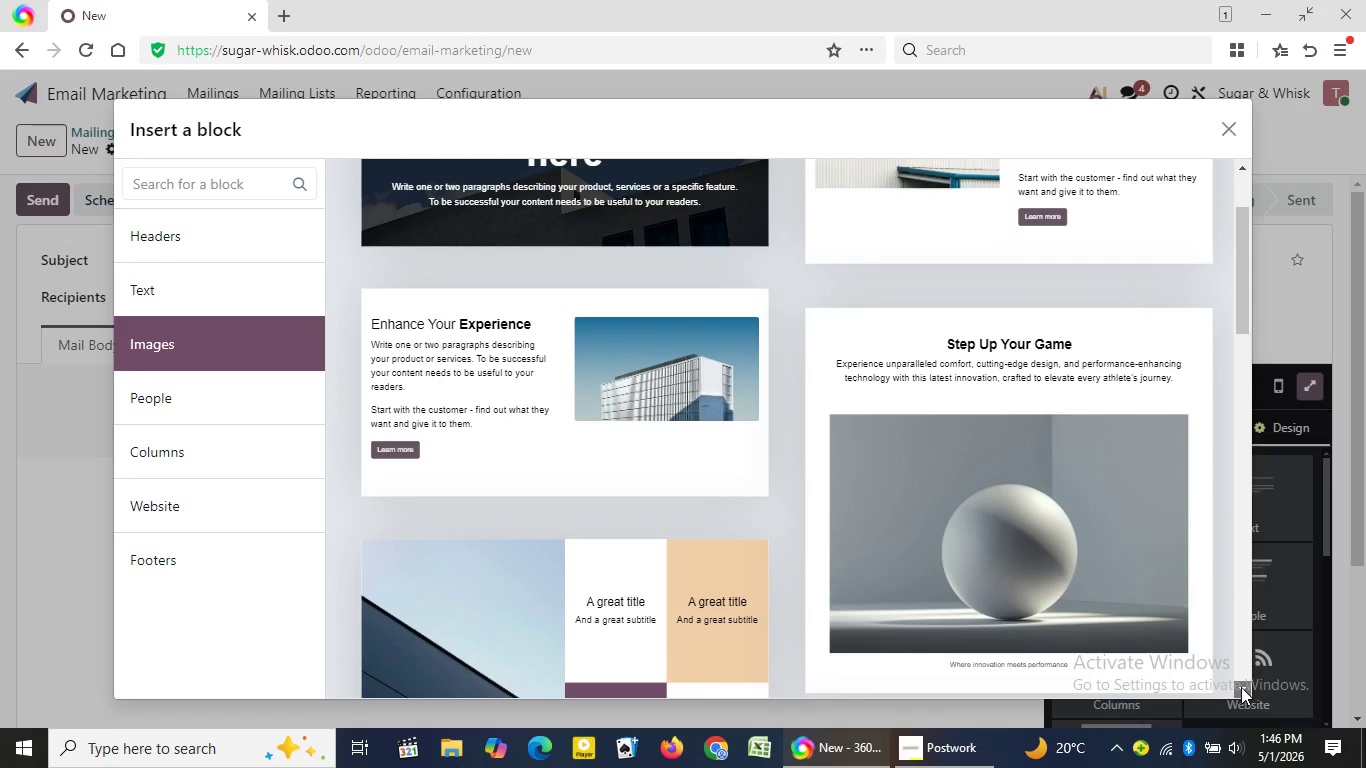 
triple_click([1241, 687])
 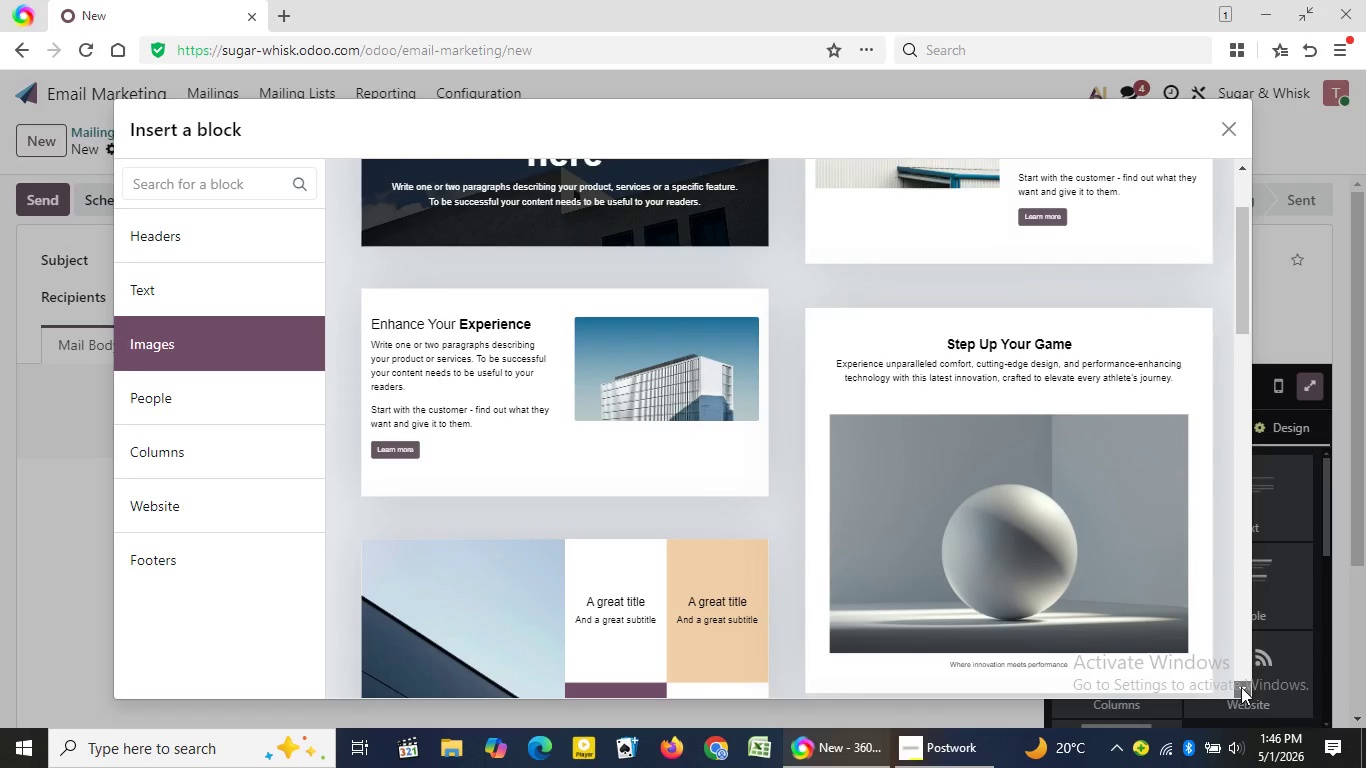 
triple_click([1241, 687])
 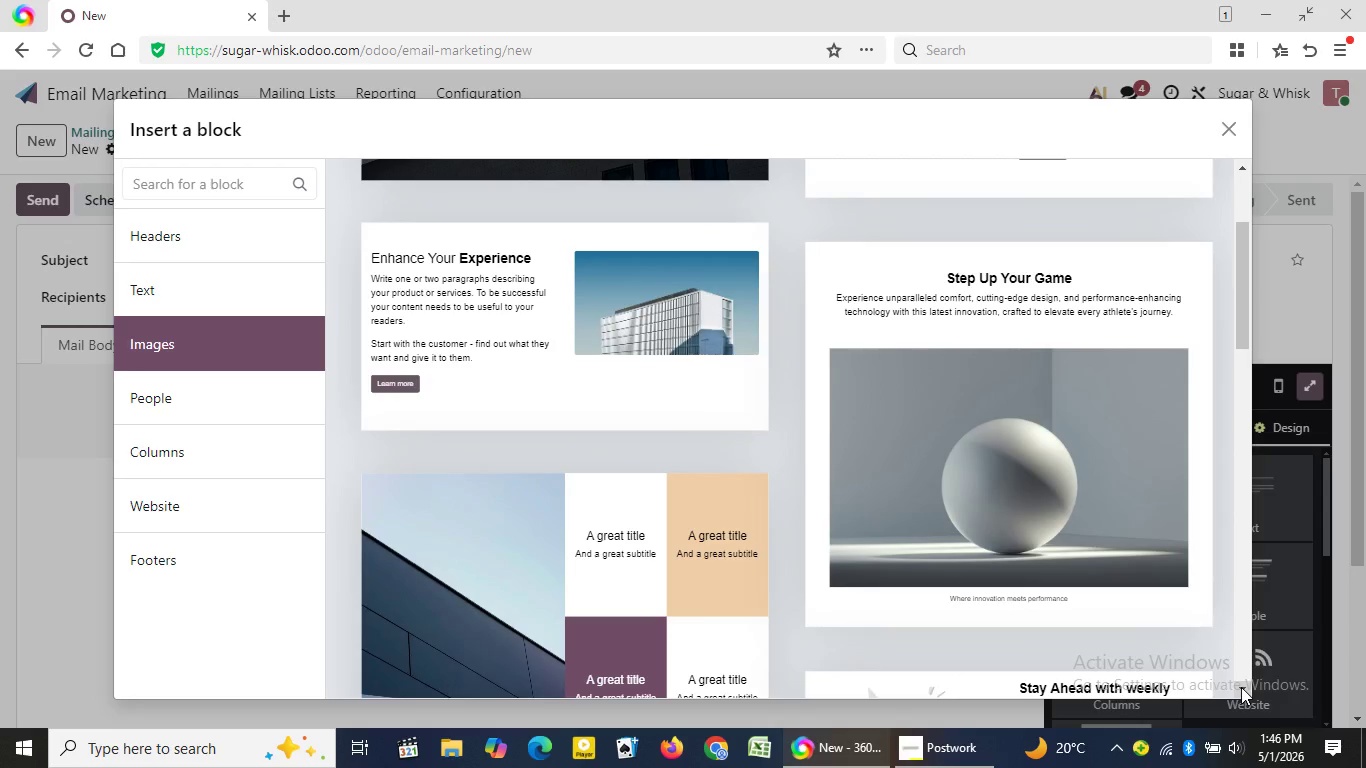 
wait(18.14)
 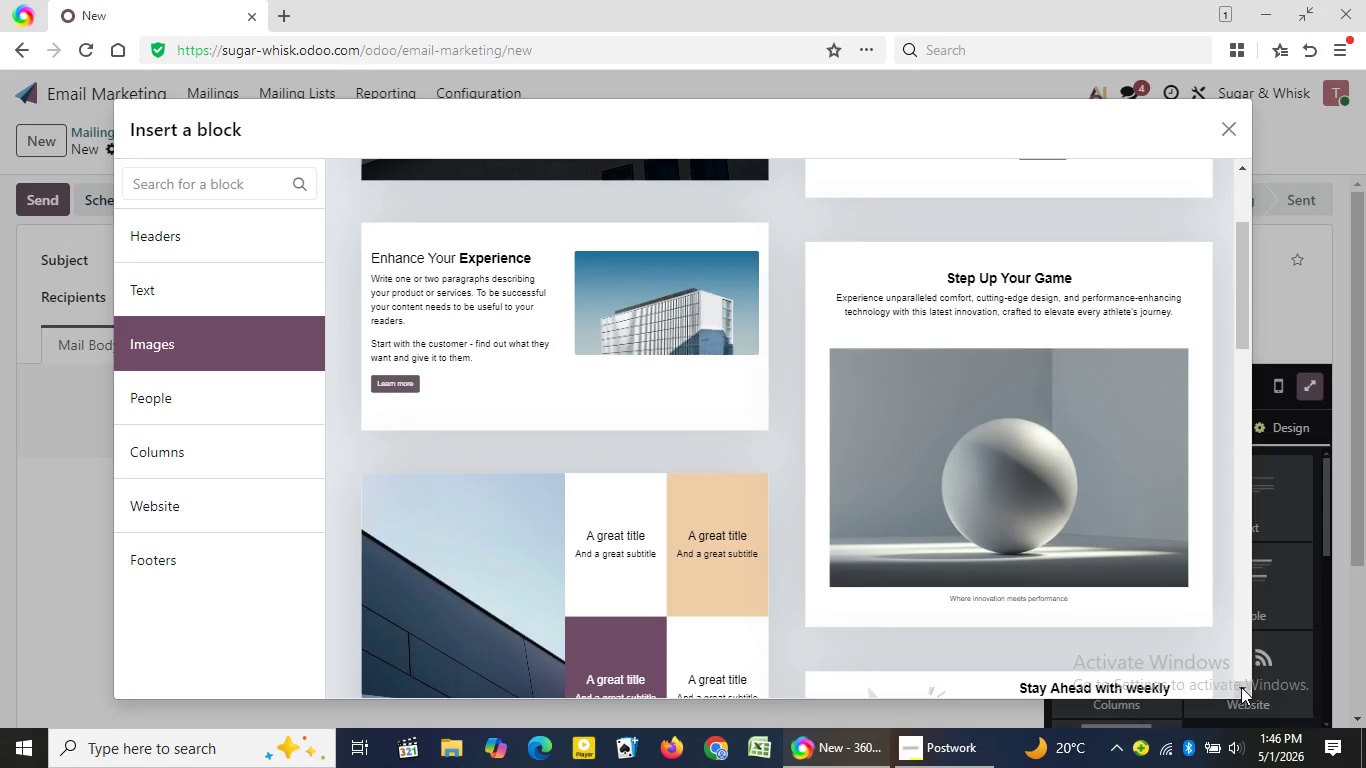 
double_click([1241, 687])
 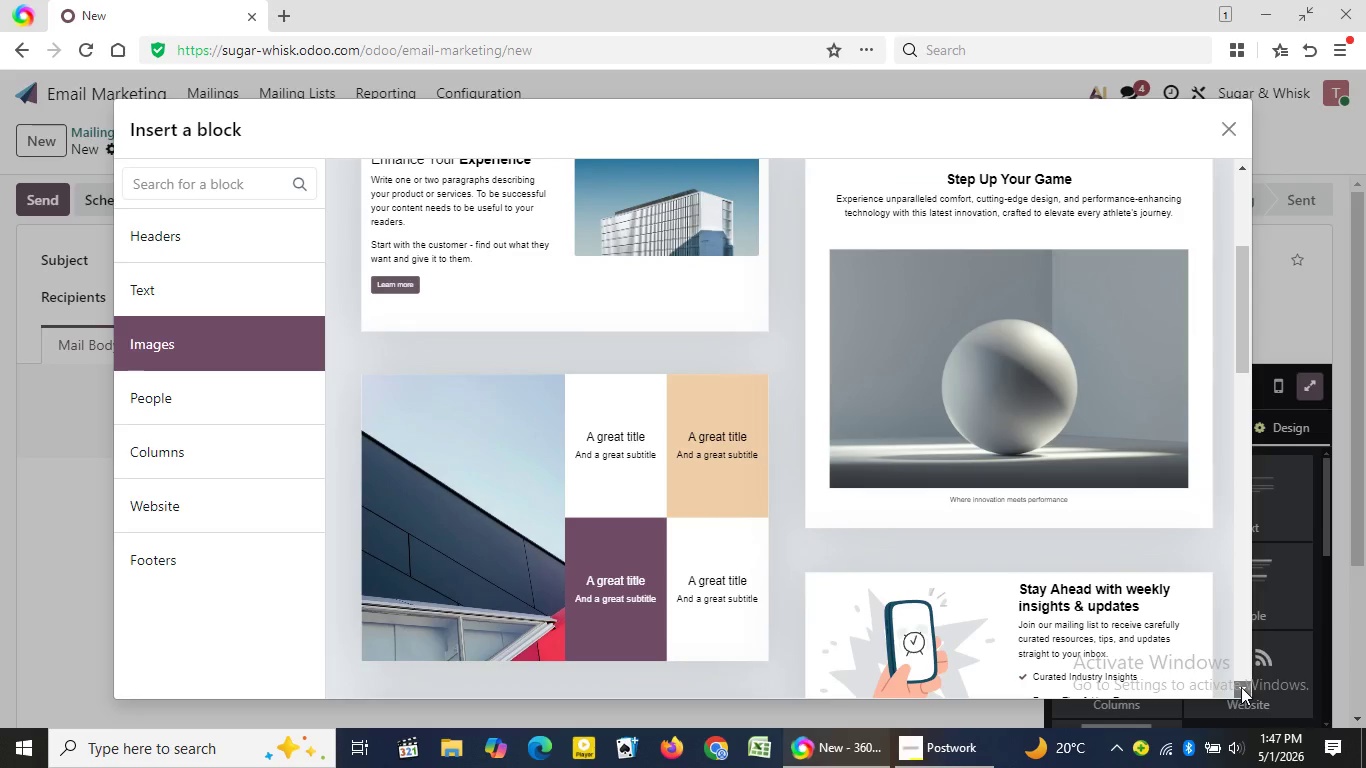 
triple_click([1241, 687])
 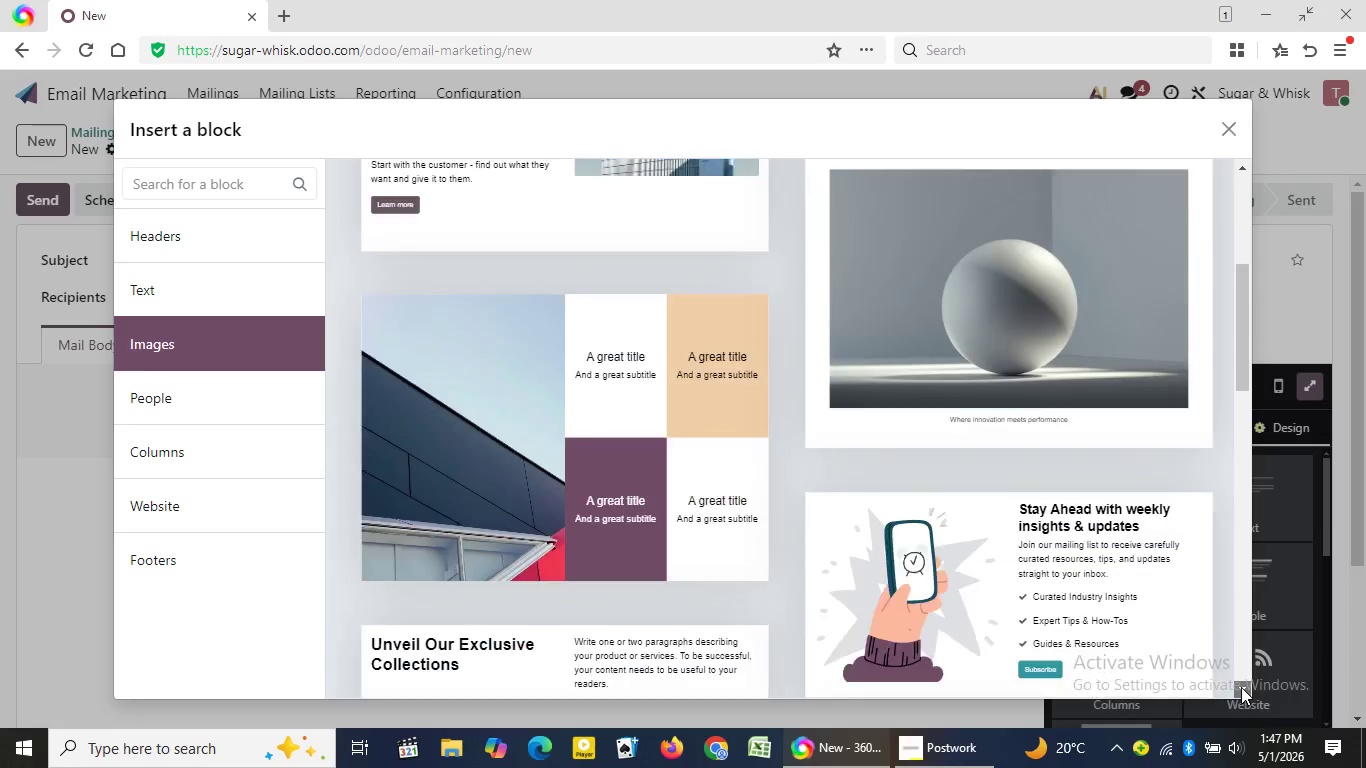 
triple_click([1241, 687])
 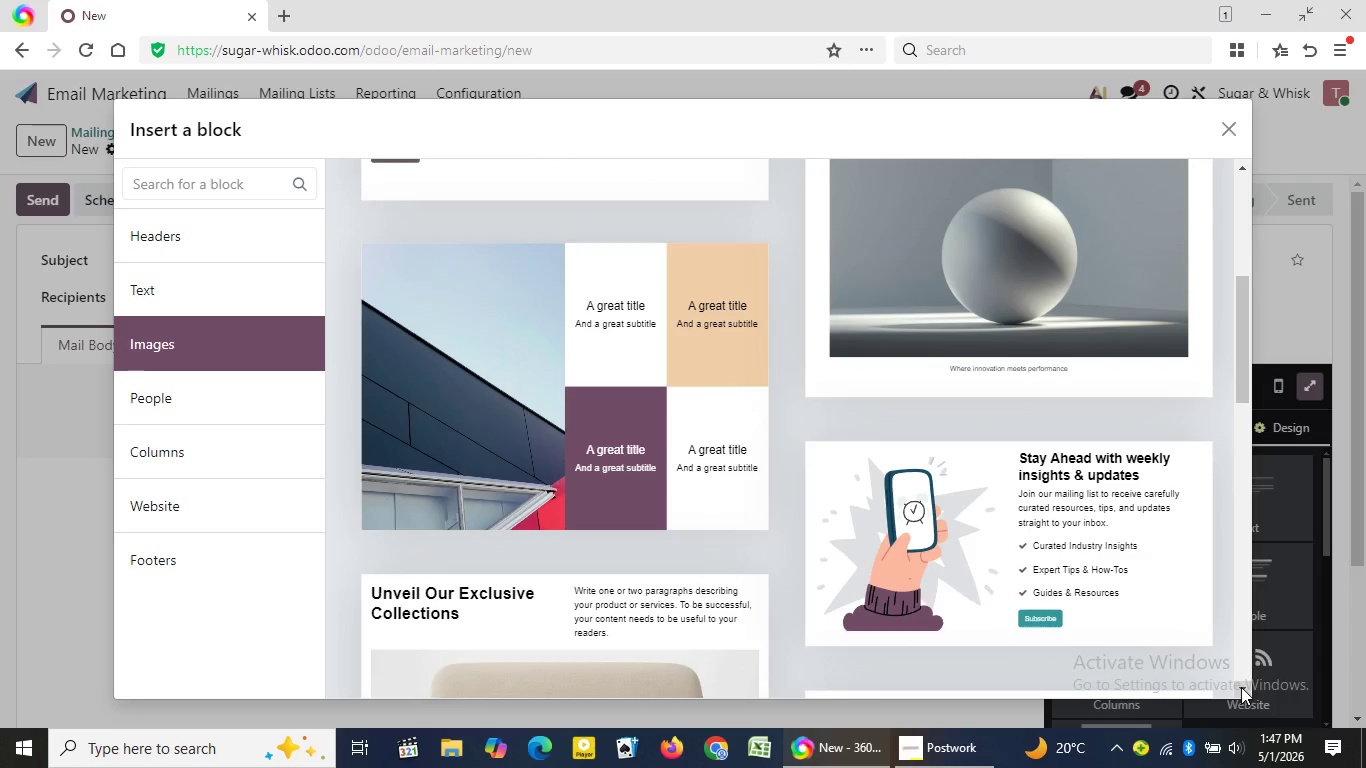 
triple_click([1241, 687])
 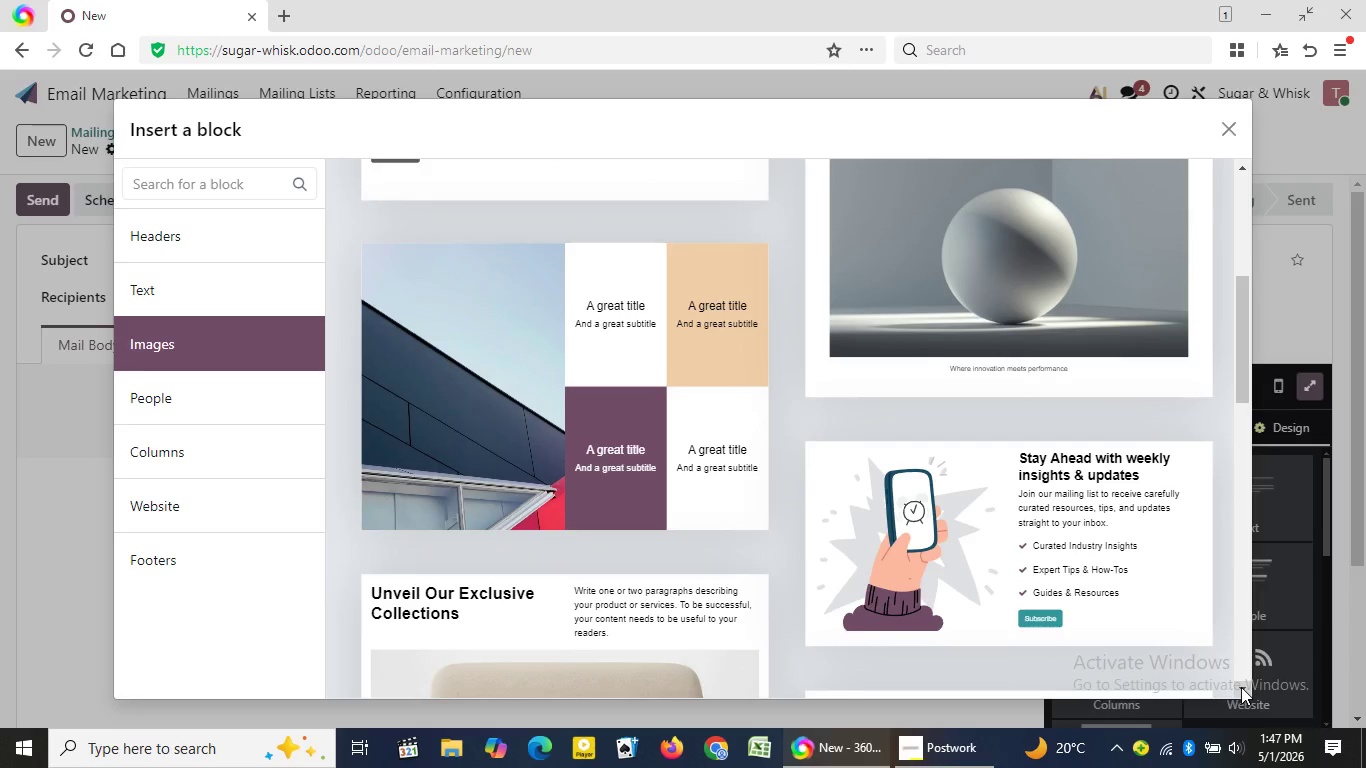 
triple_click([1241, 687])
 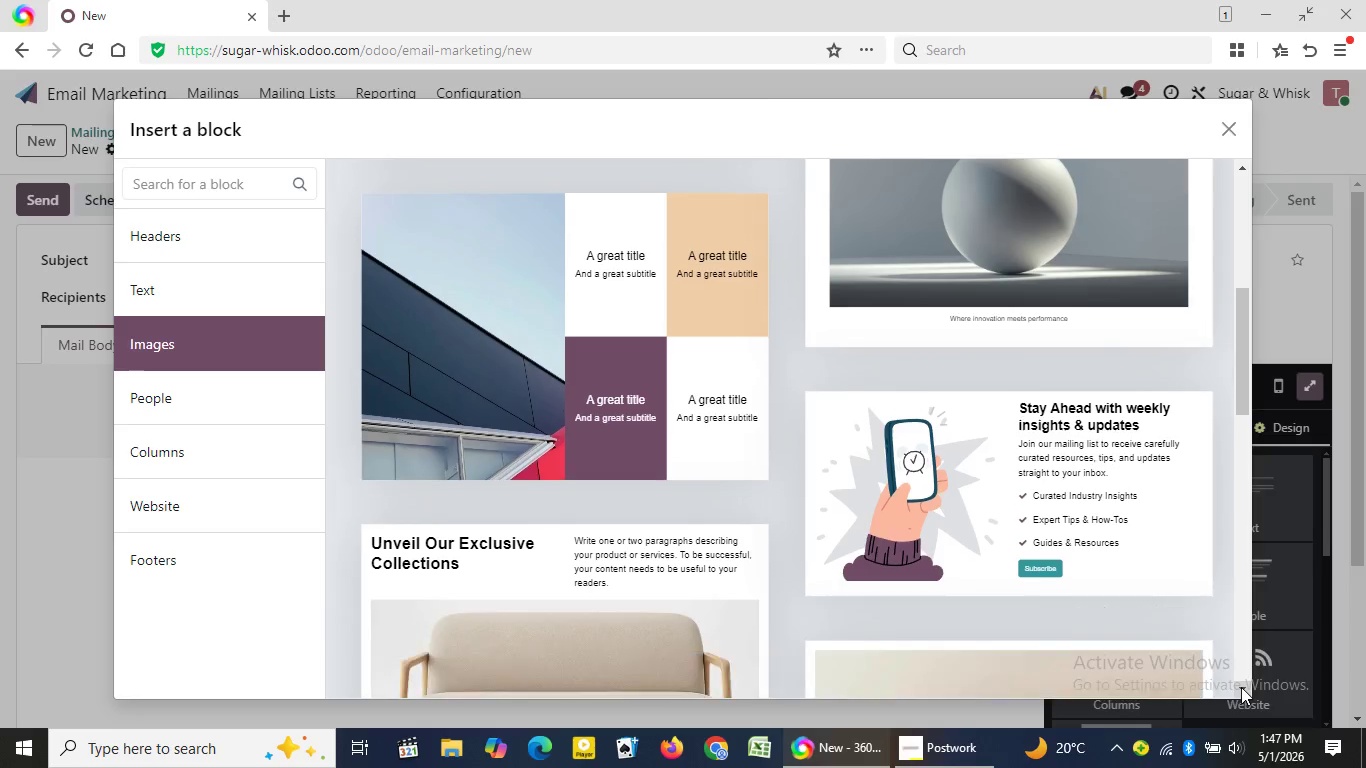 
triple_click([1241, 687])
 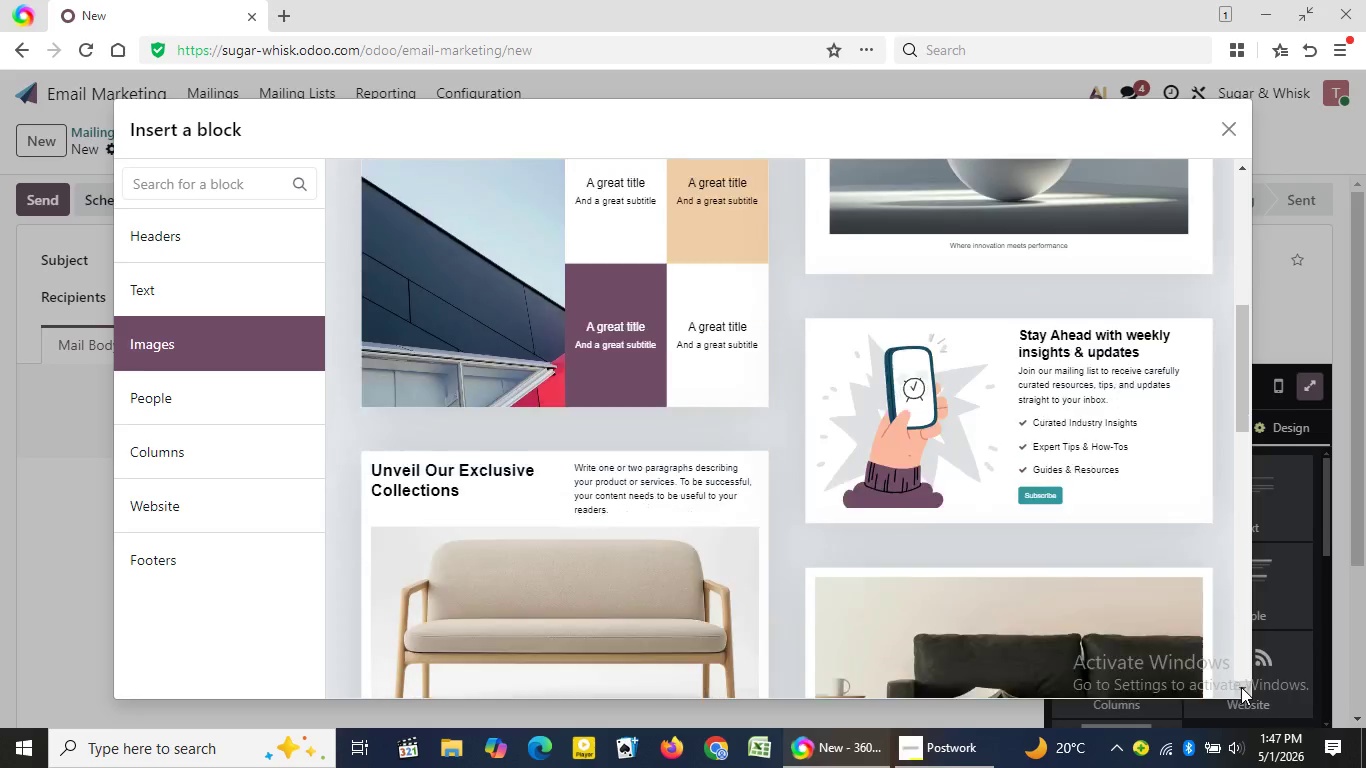 
double_click([1241, 687])
 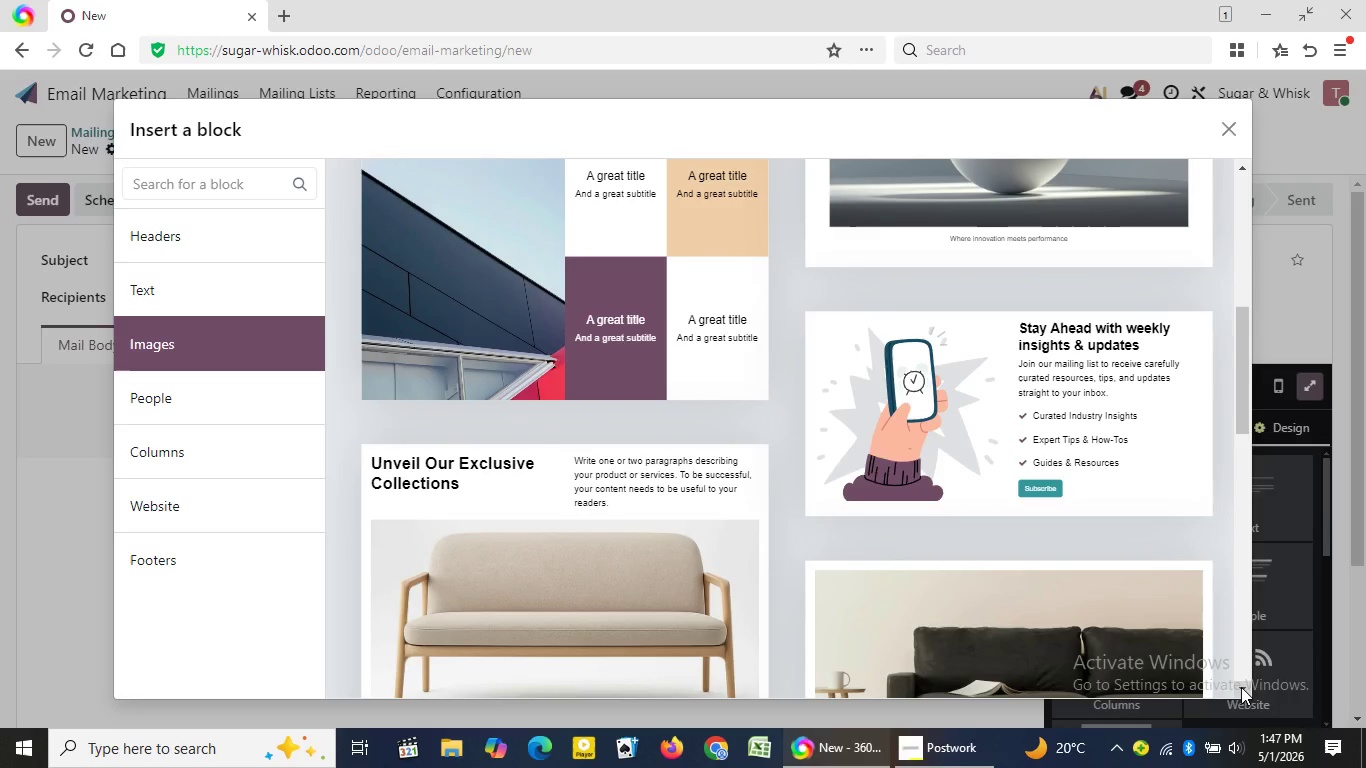 
triple_click([1241, 687])
 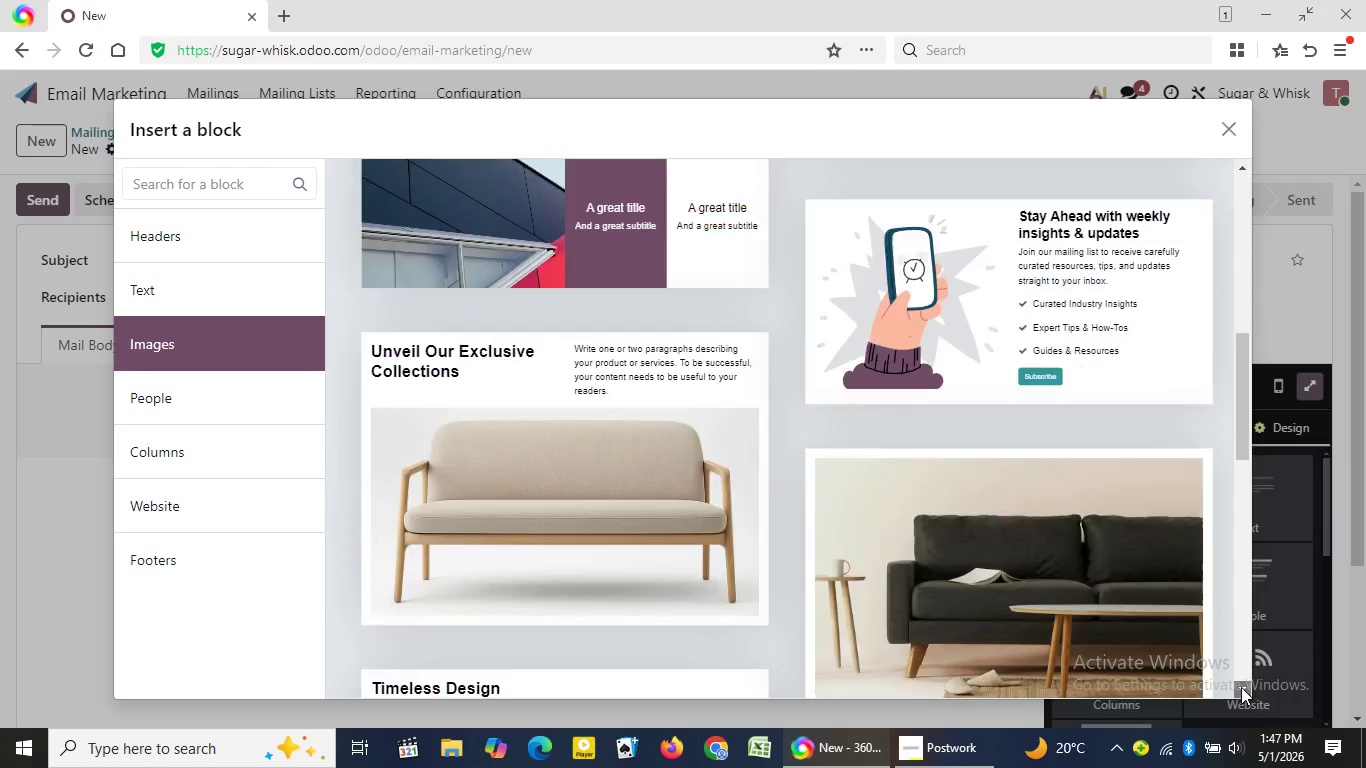 
triple_click([1241, 687])
 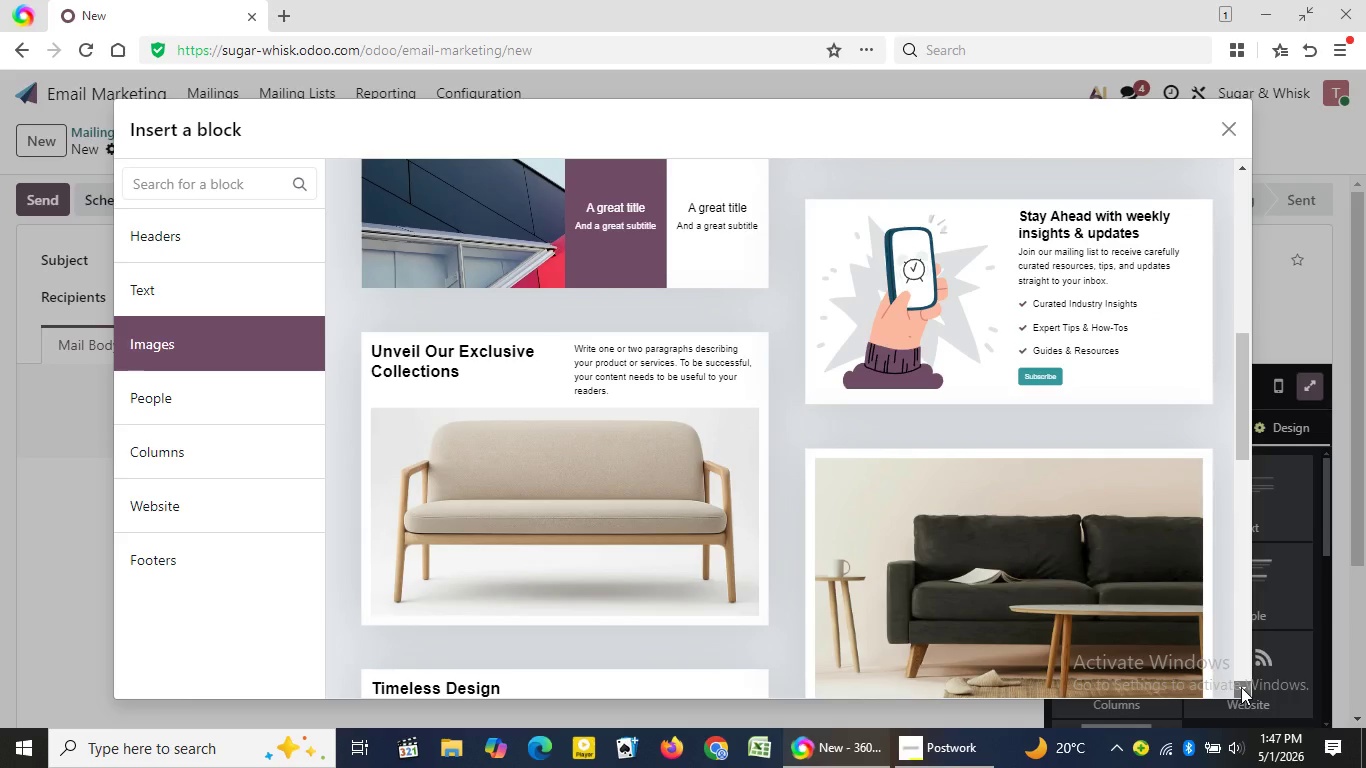 
triple_click([1241, 687])
 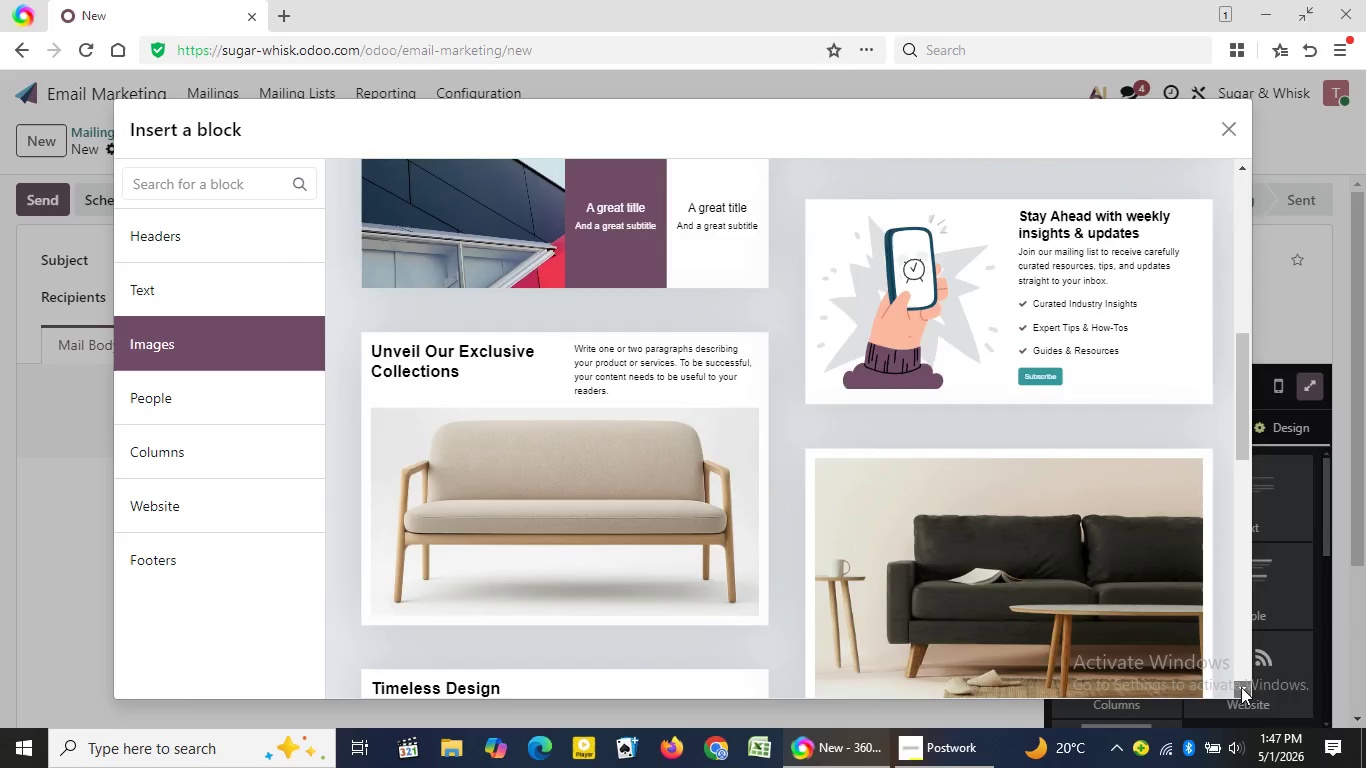 
triple_click([1241, 687])
 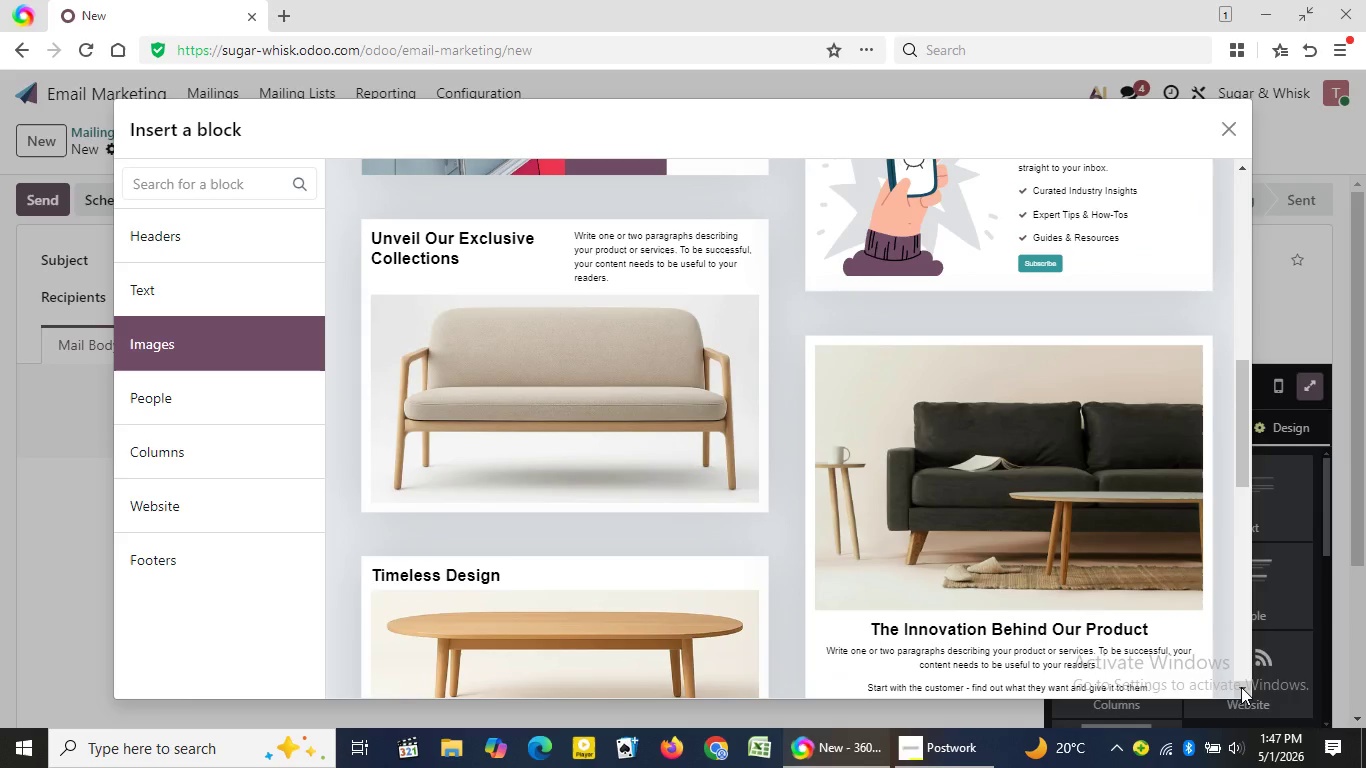 
triple_click([1241, 687])
 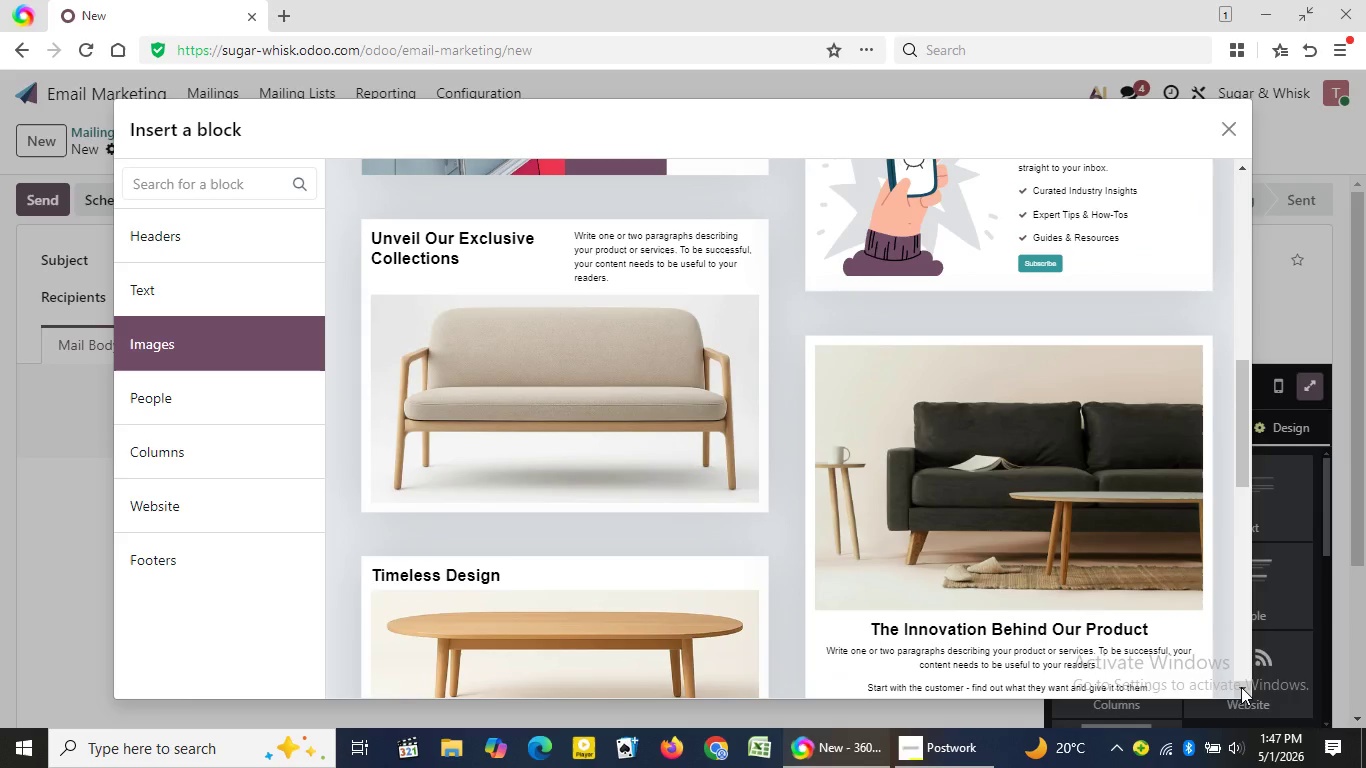 
triple_click([1241, 687])
 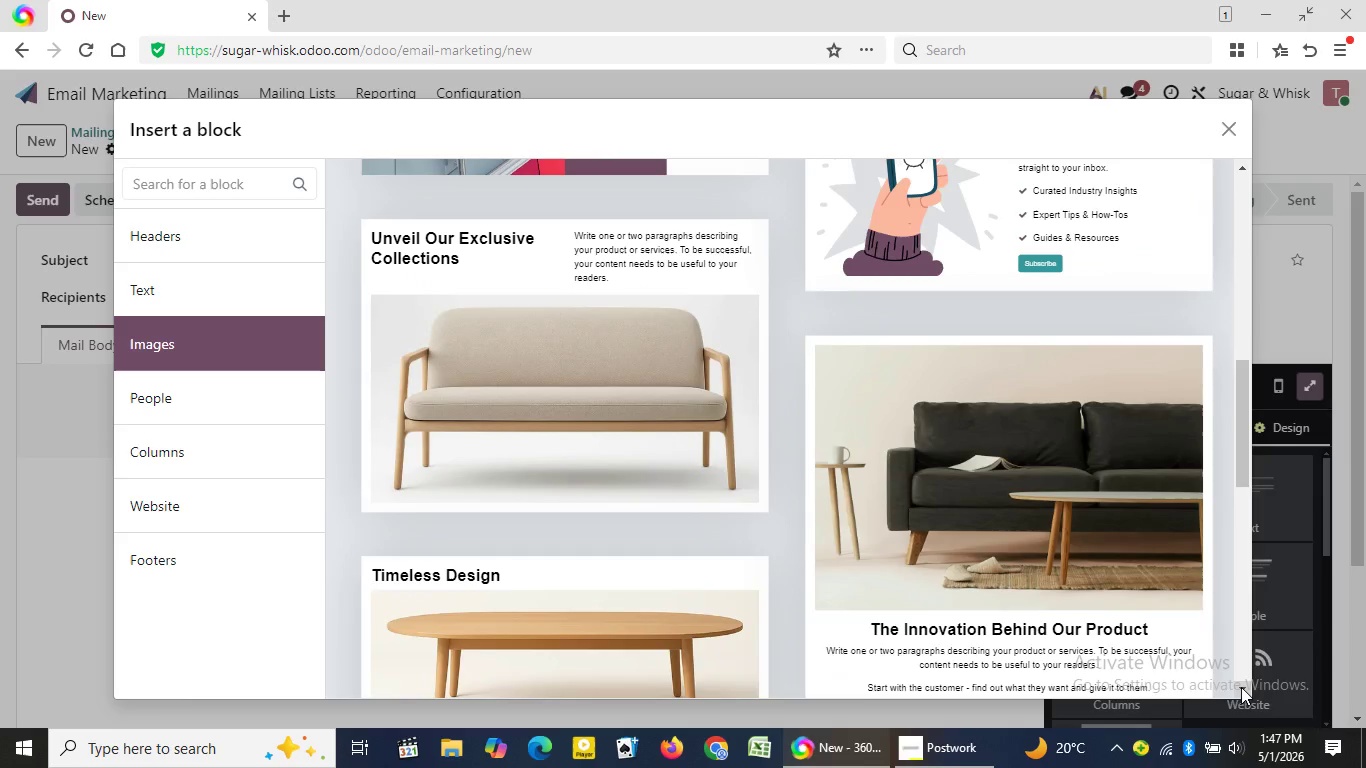 
triple_click([1241, 687])
 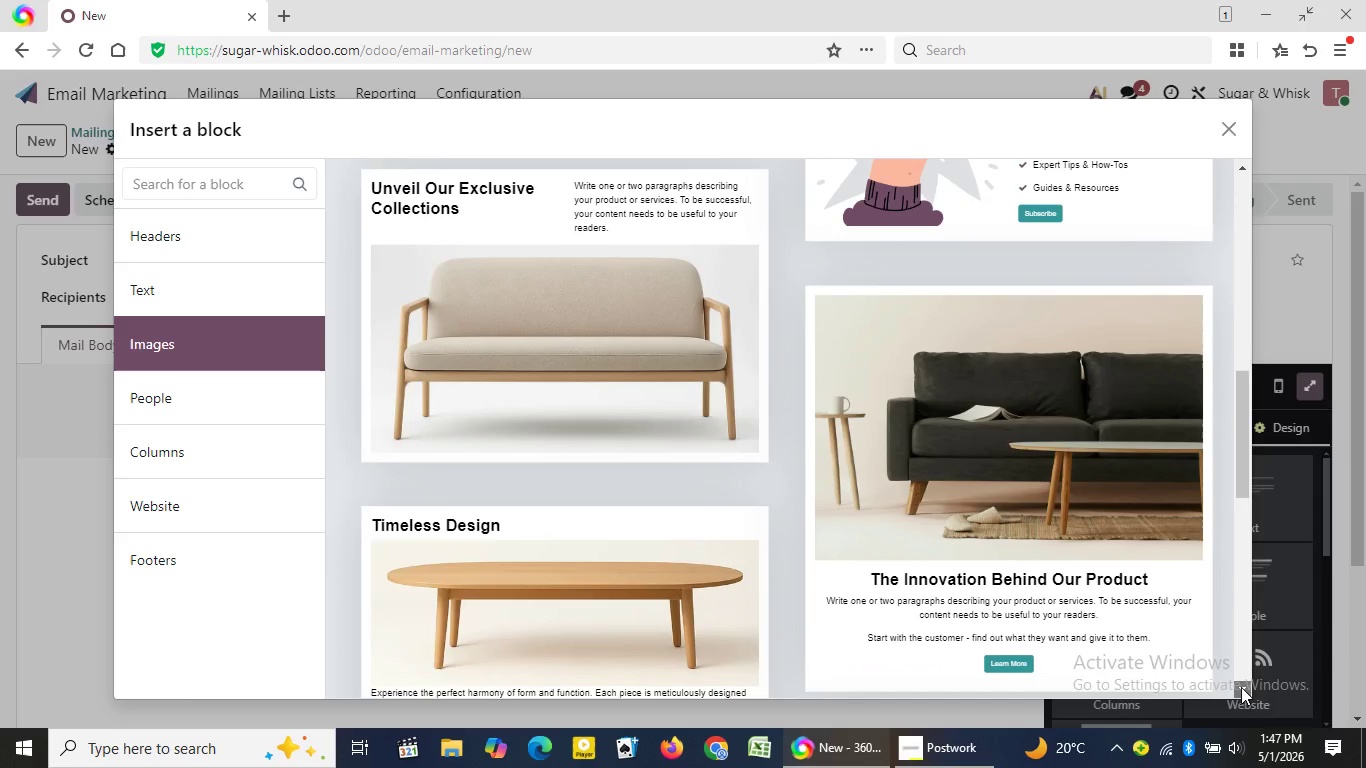 
triple_click([1241, 687])
 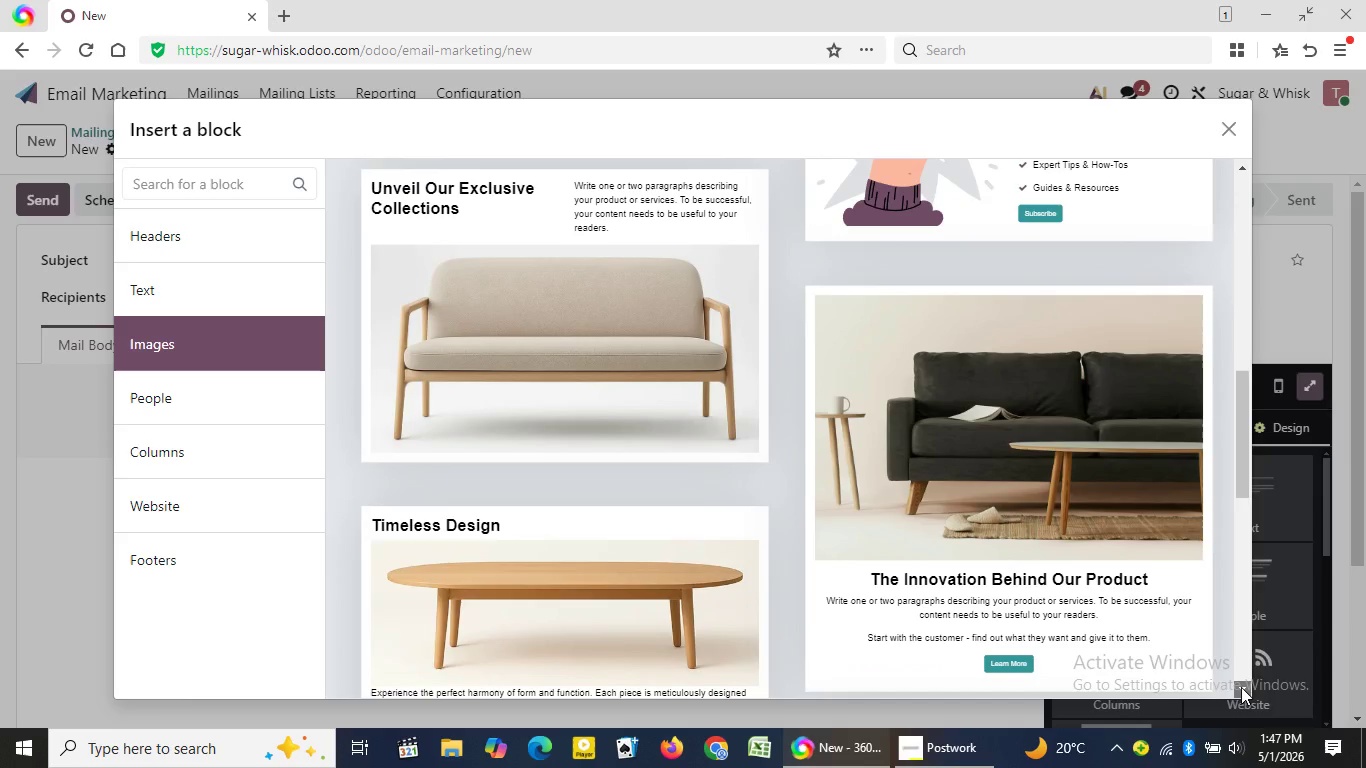 
triple_click([1241, 687])
 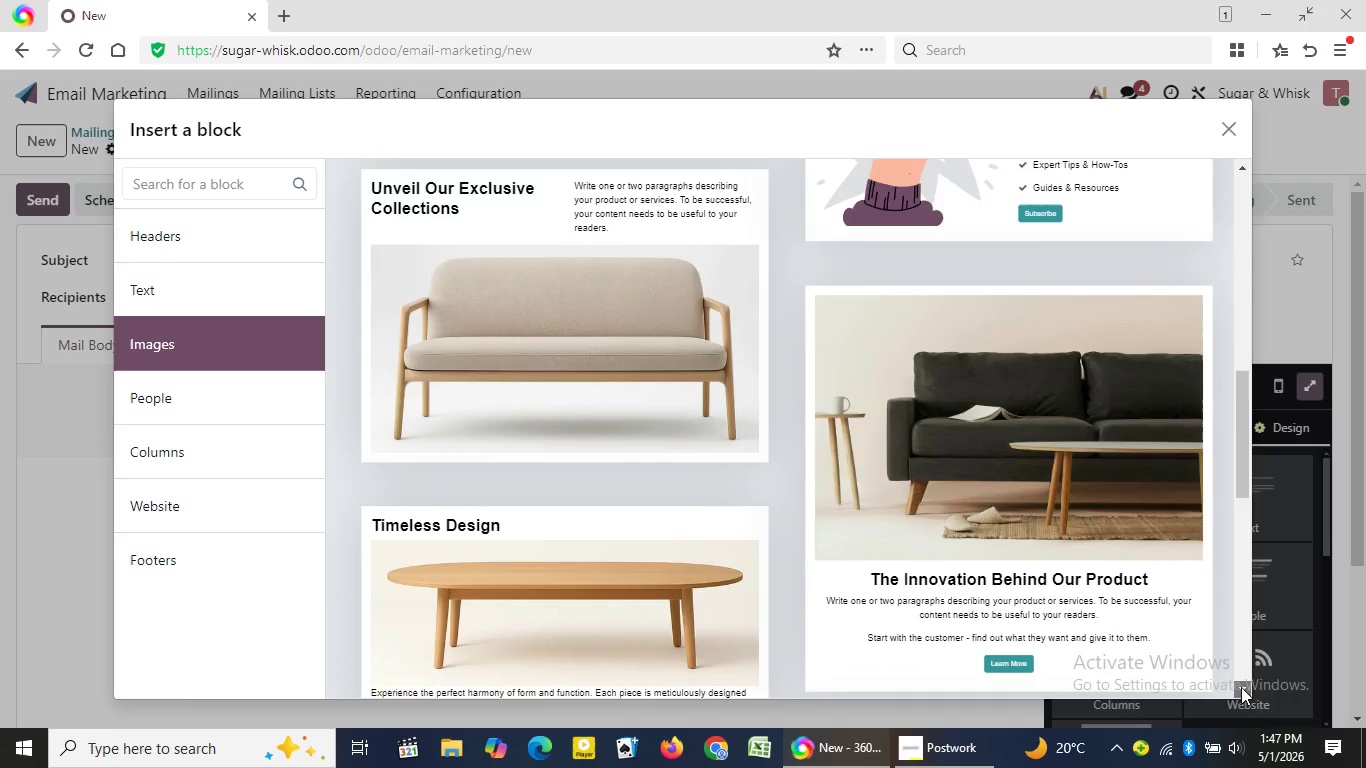 
triple_click([1241, 687])
 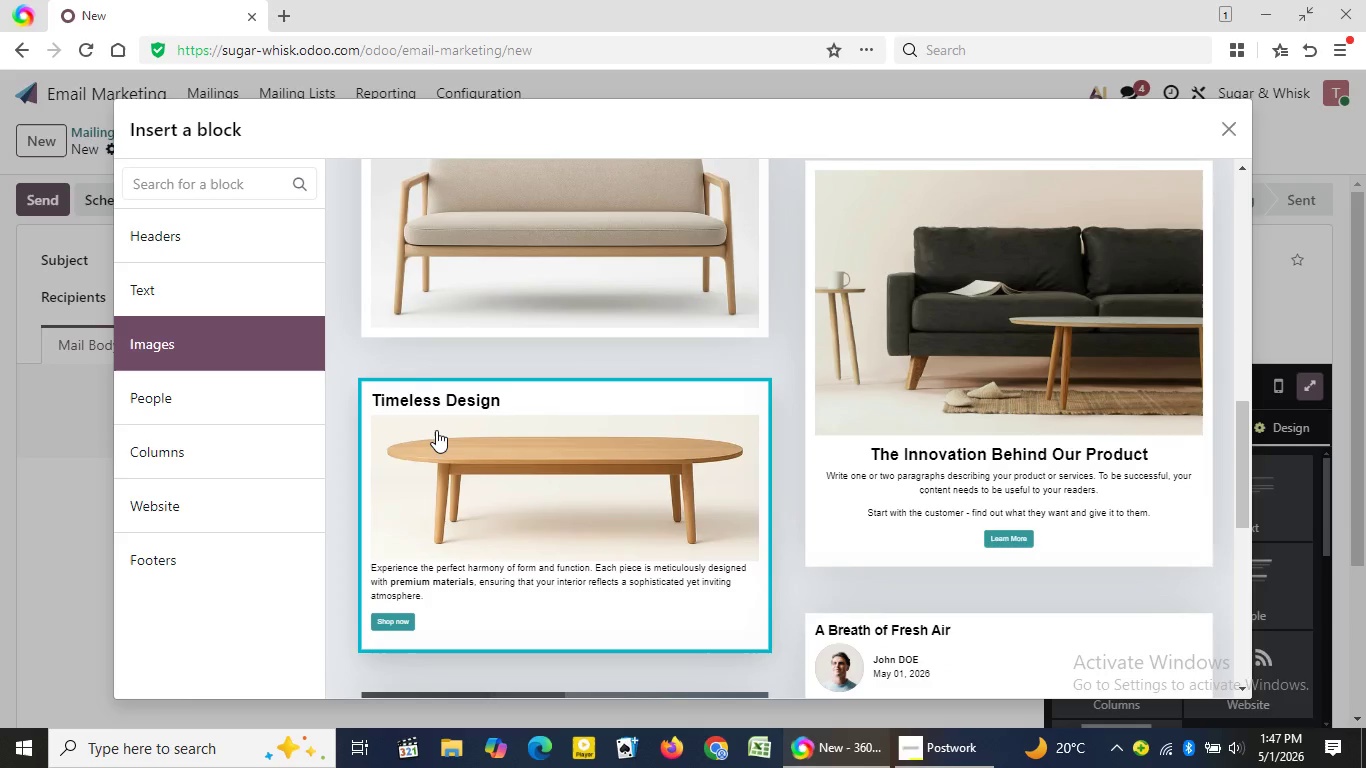 
left_click([436, 430])
 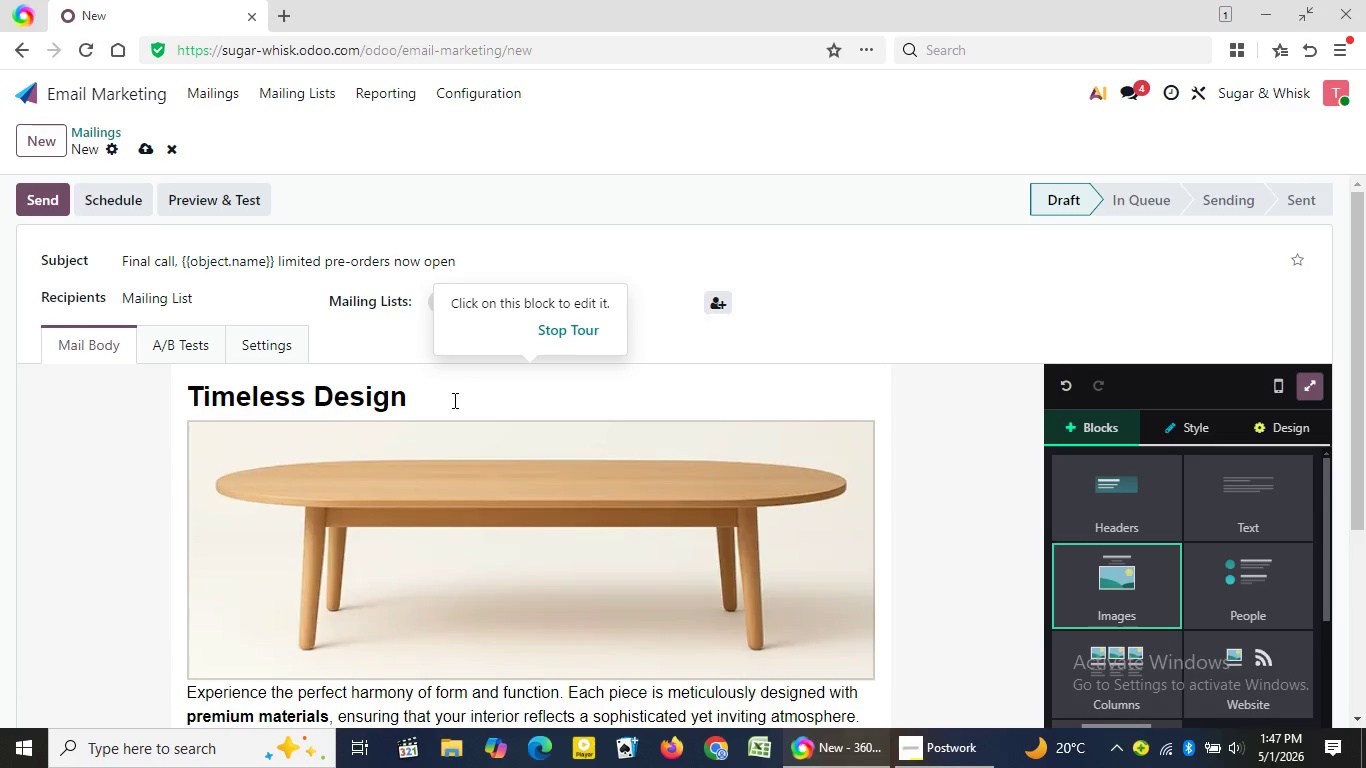 
left_click([453, 400])
 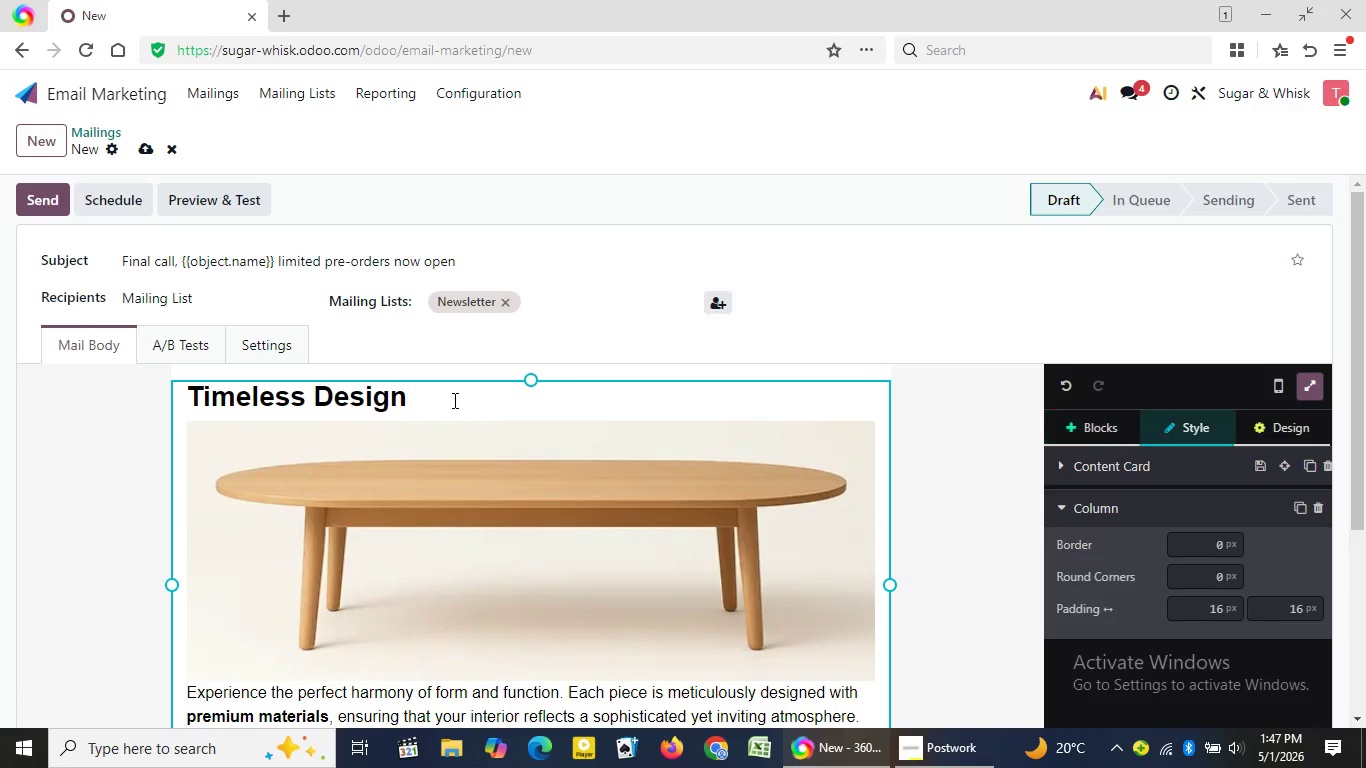 
key(Backspace)
key(Backspace)
key(Backspace)
key(Backspace)
key(Backspace)
key(Backspace)
key(Backspace)
key(Backspace)
key(Backspace)
key(Backspace)
key(Backspace)
key(Backspace)
key(Backspace)
key(Backspace)
key(Backspace)
type(Our Botanical Collection)
 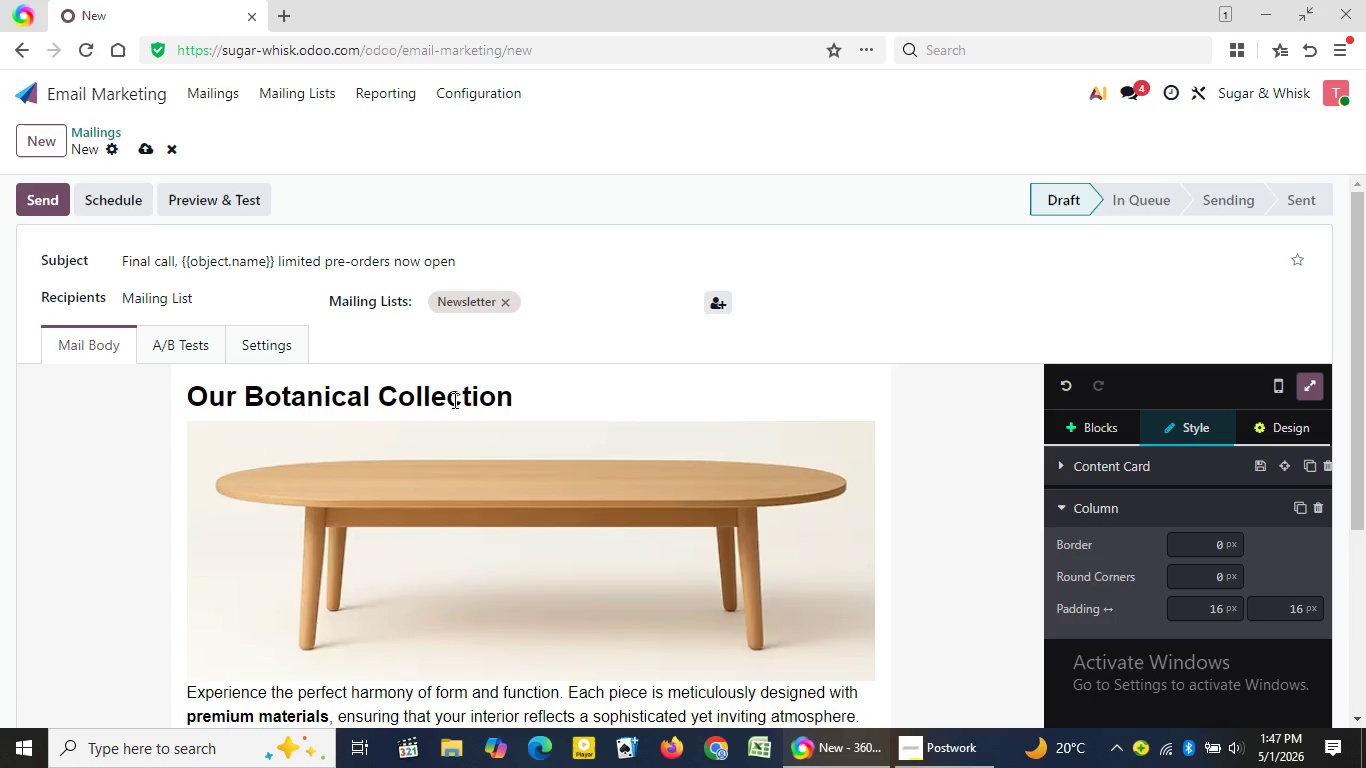 
wait(98.88)
 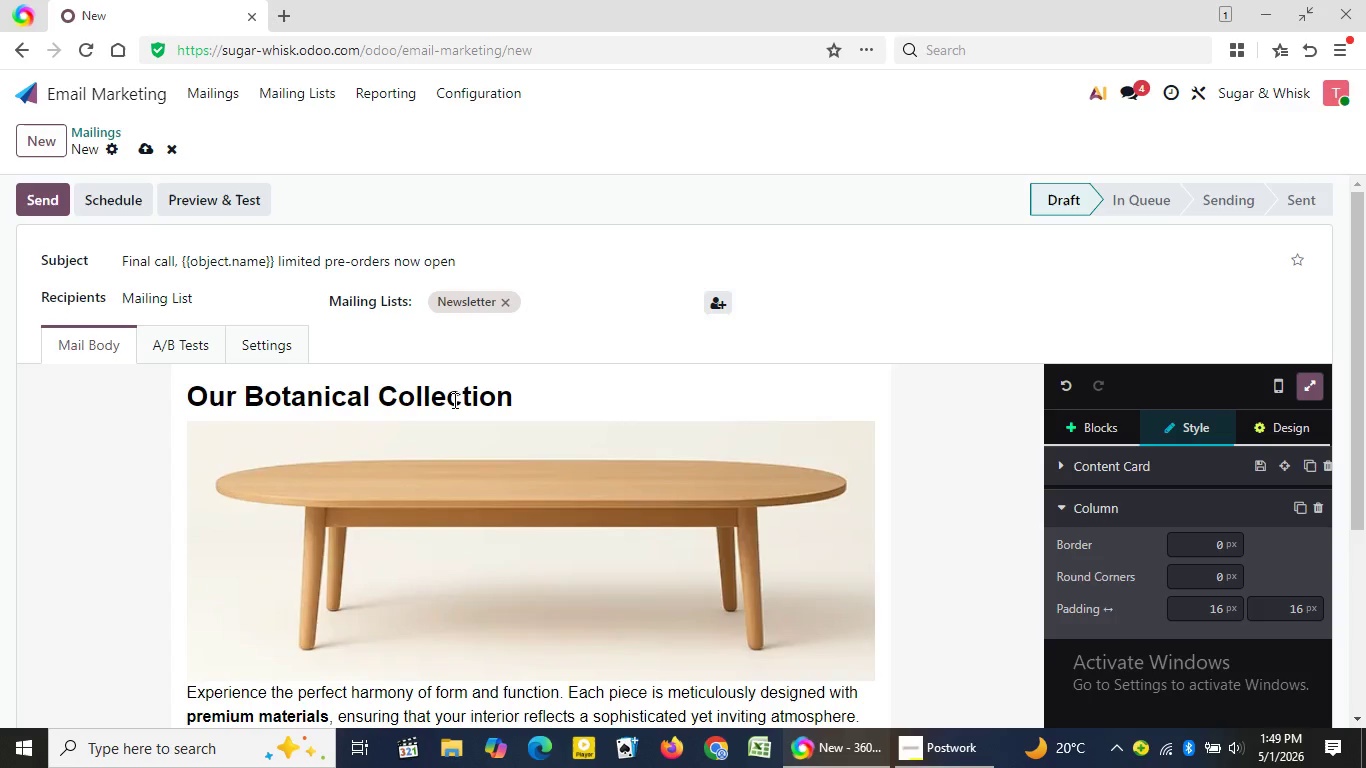 
type( is )
 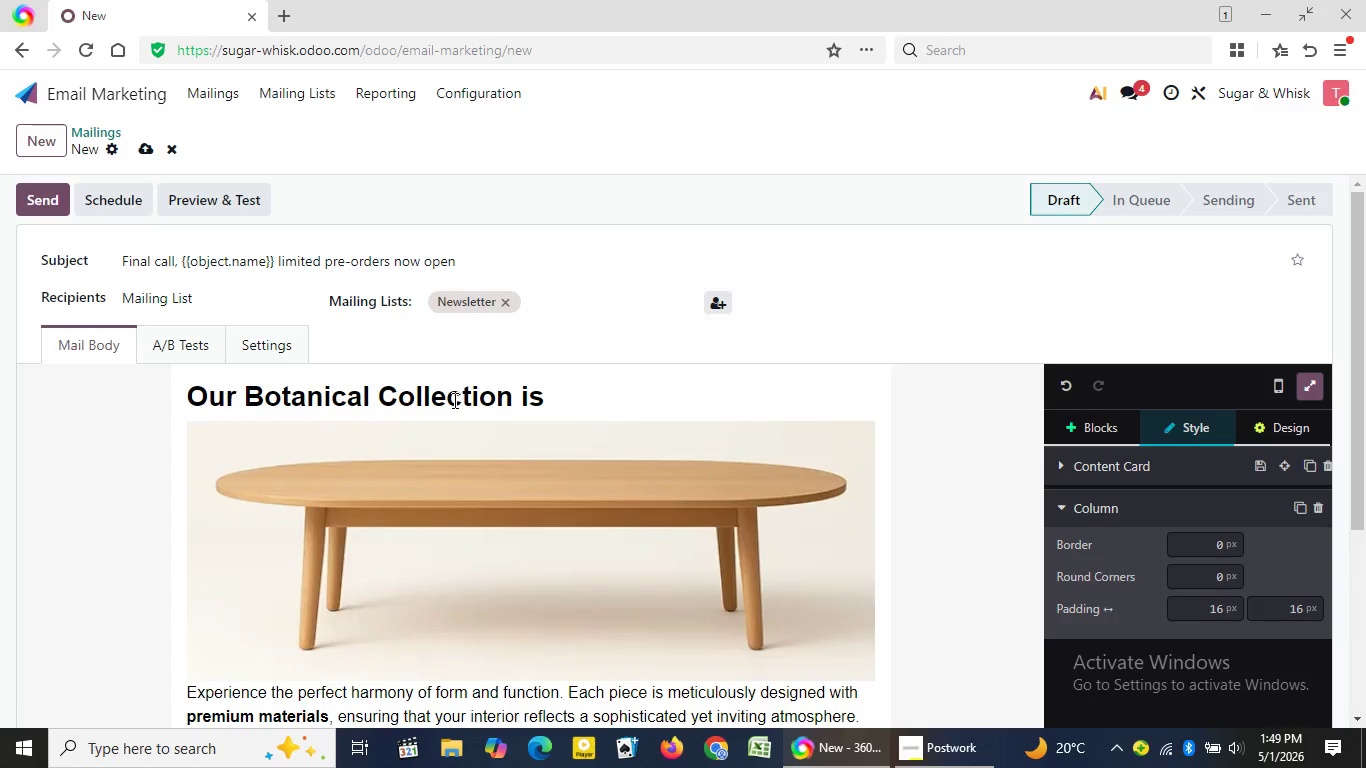 
type(av)
 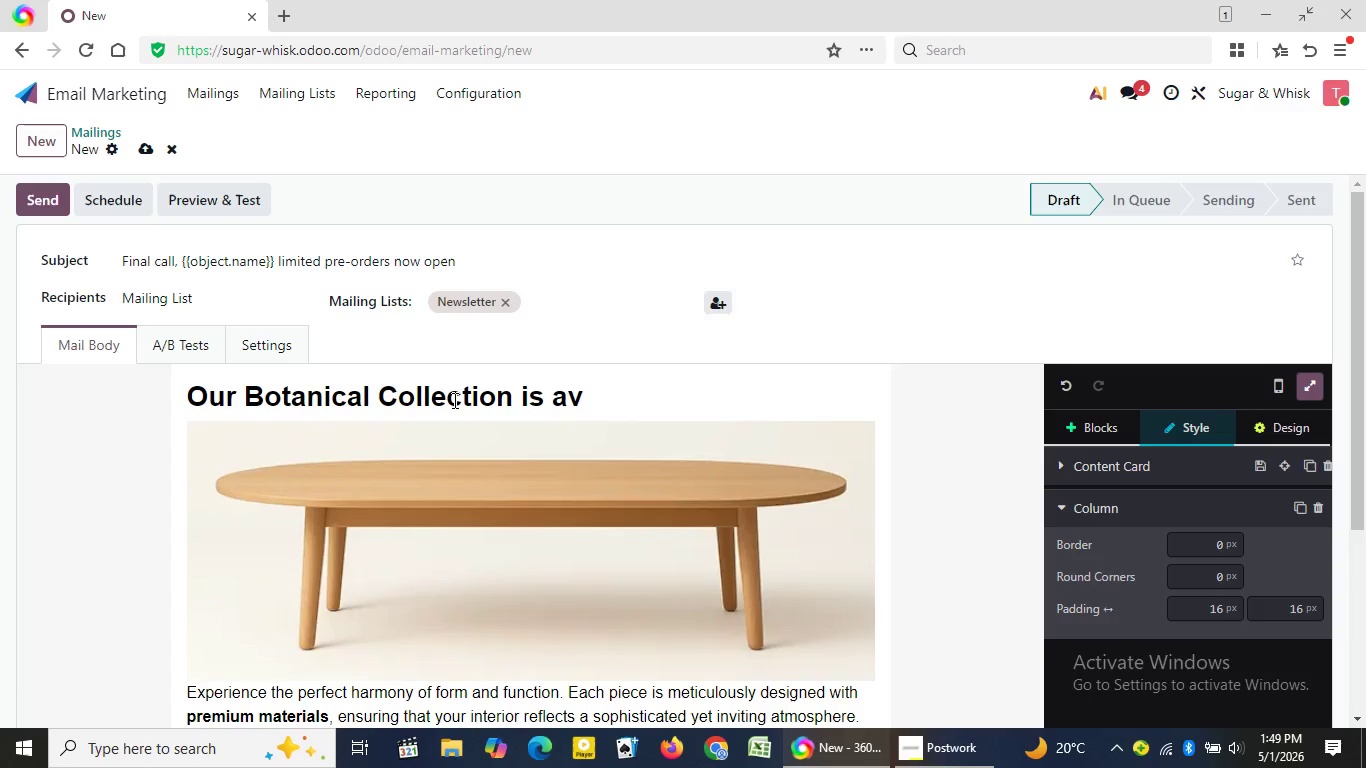 
key(A)
 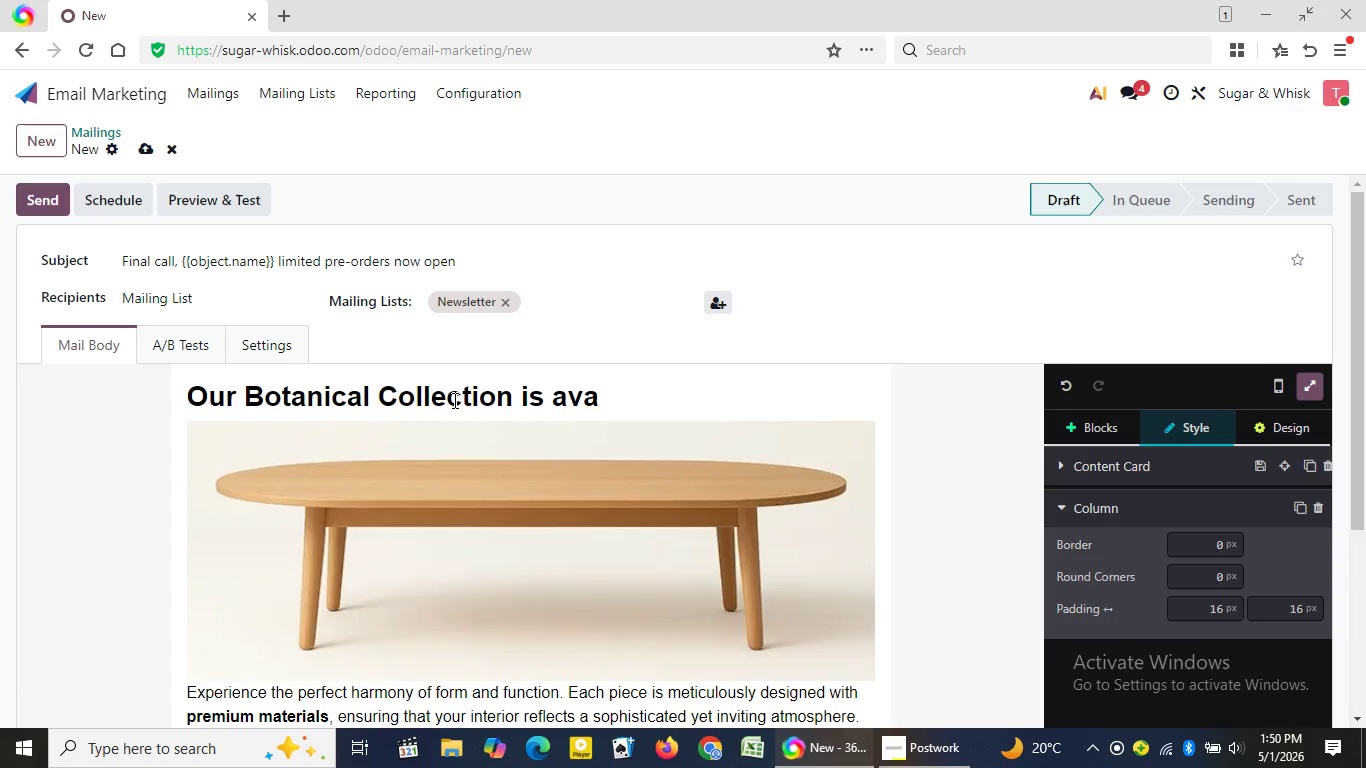 
wait(62.28)
 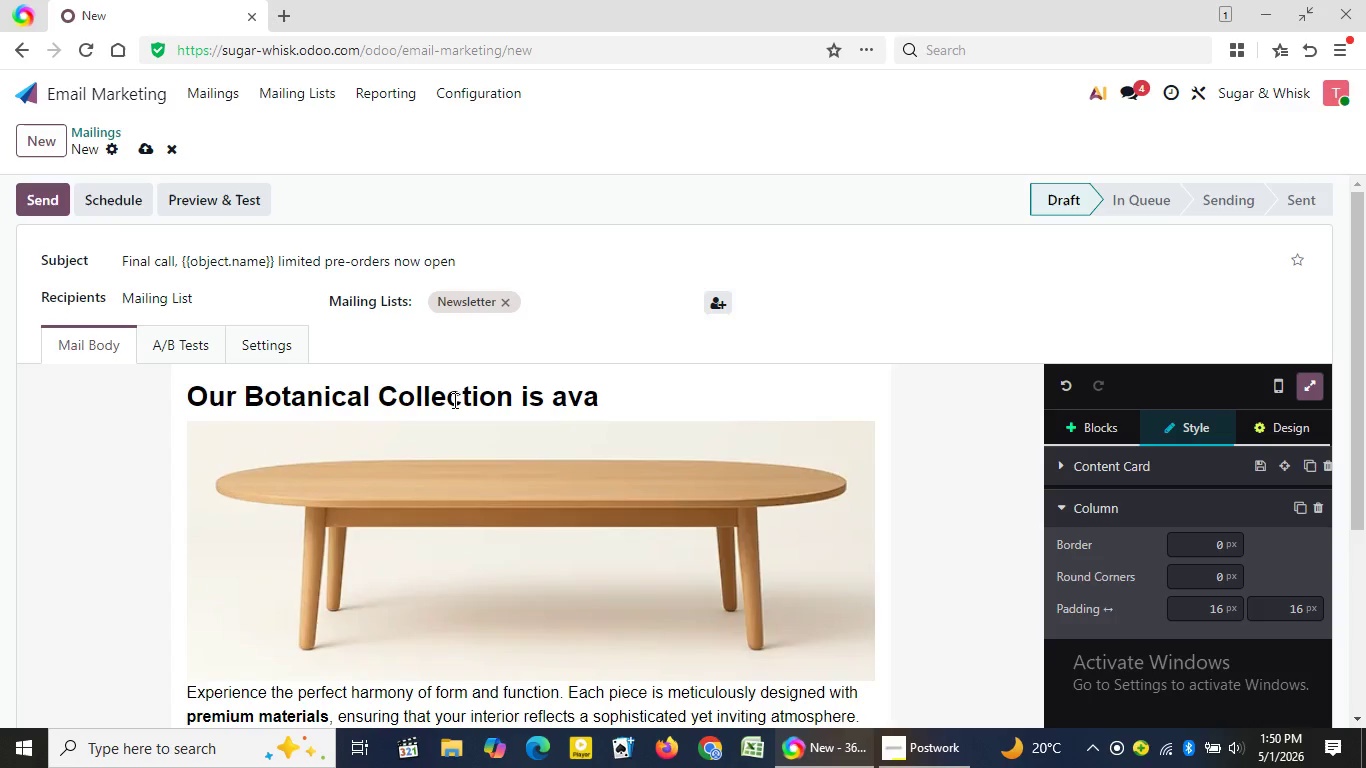 
type(ilab)
 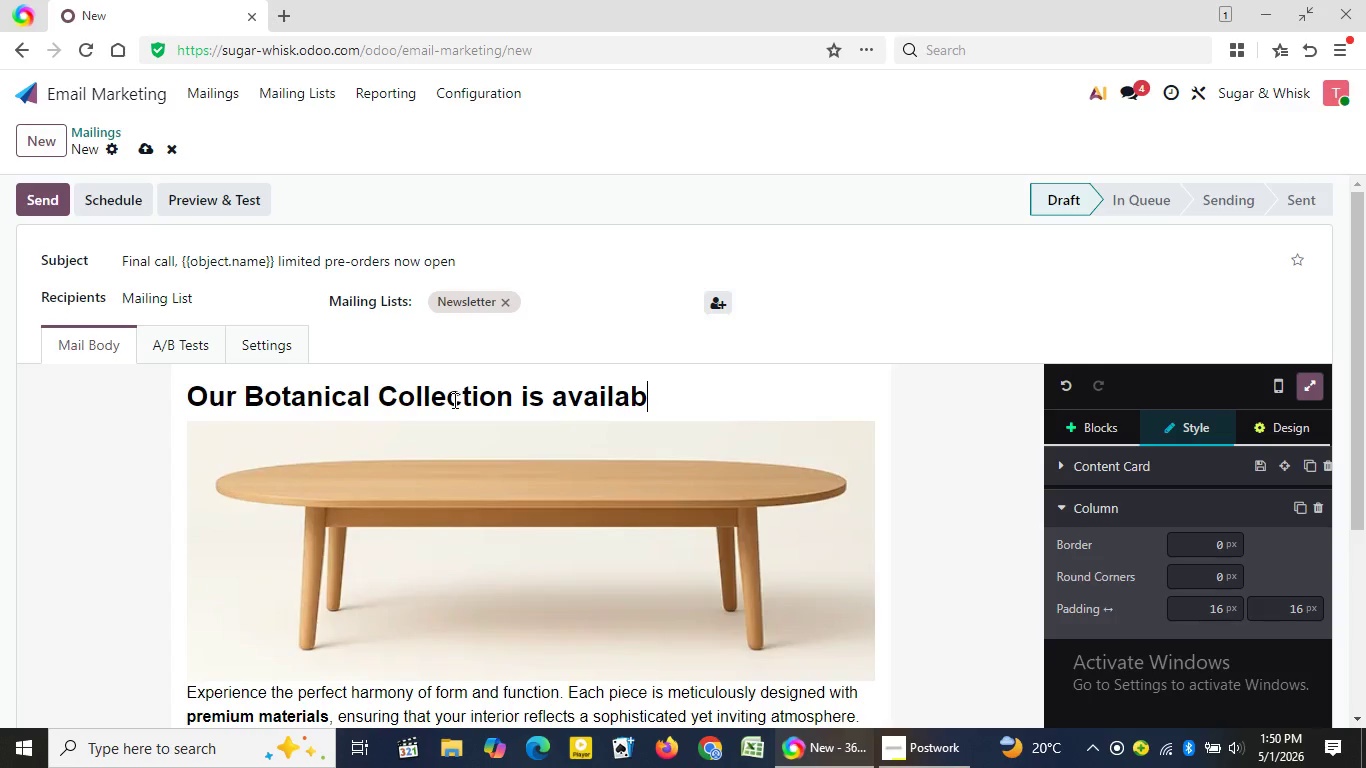 
type(le bu)
 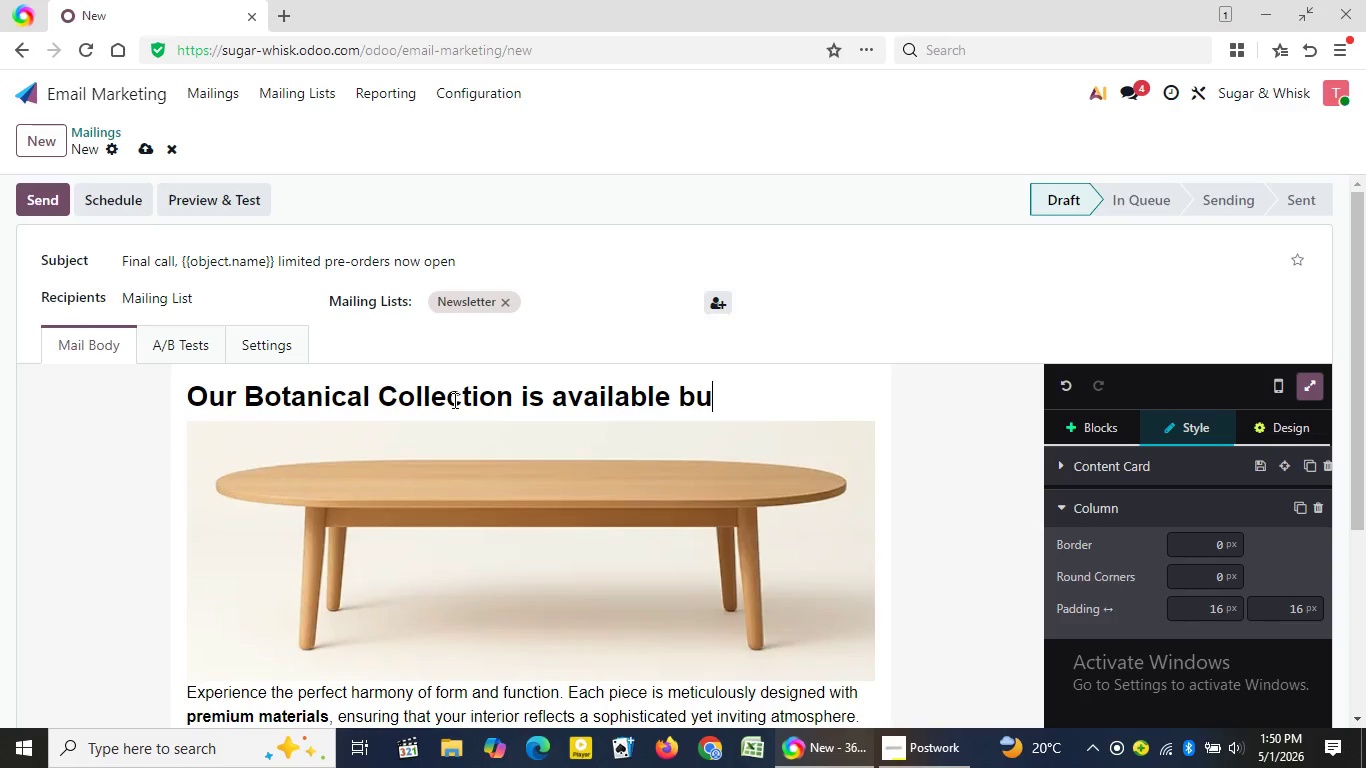 
wait(5.88)
 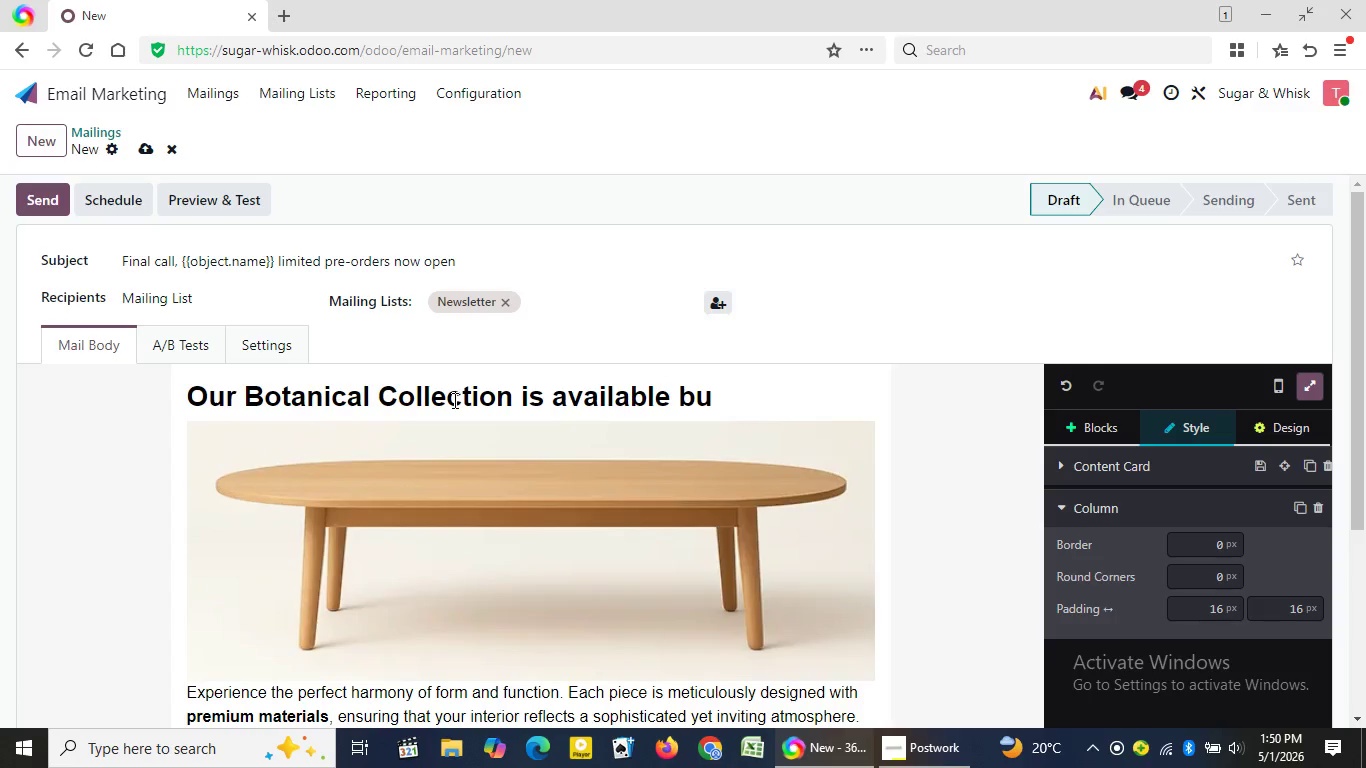 
type(t only)
 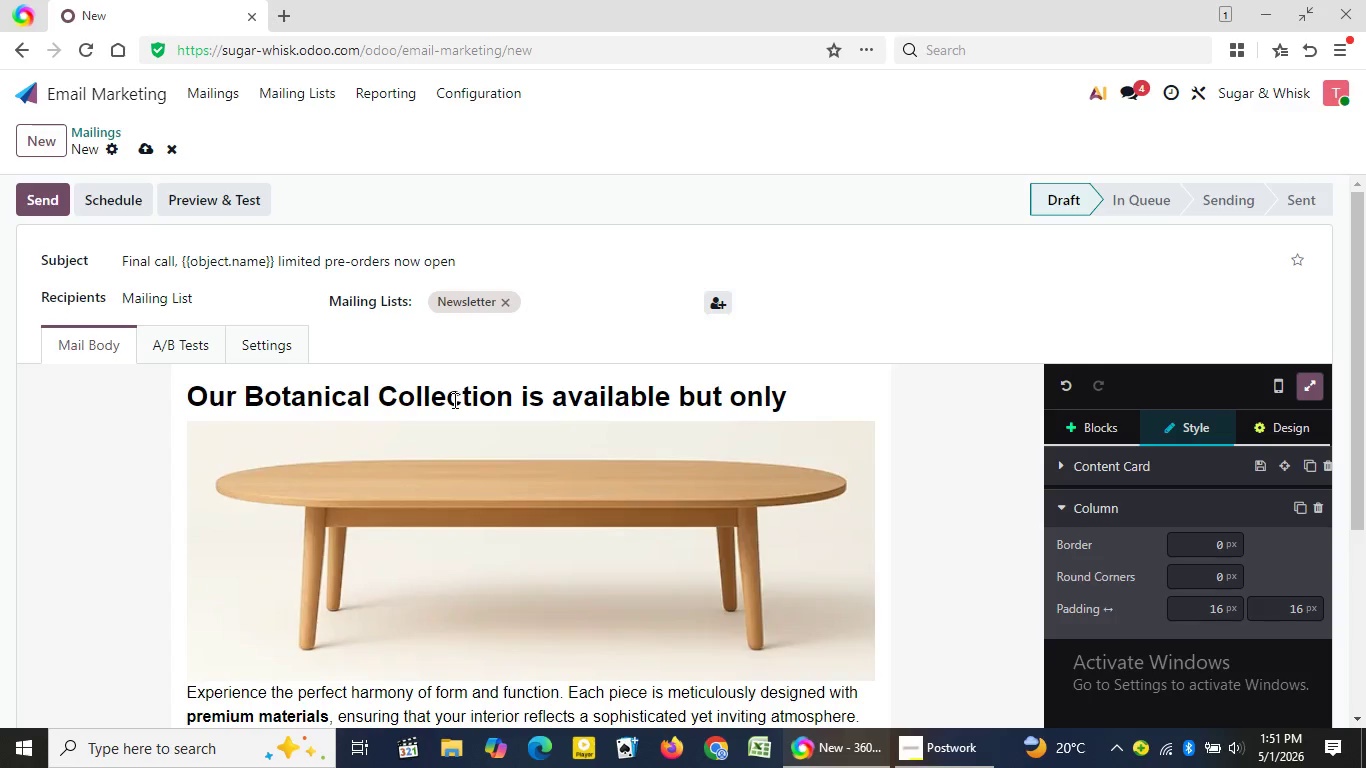 
wait(31.75)
 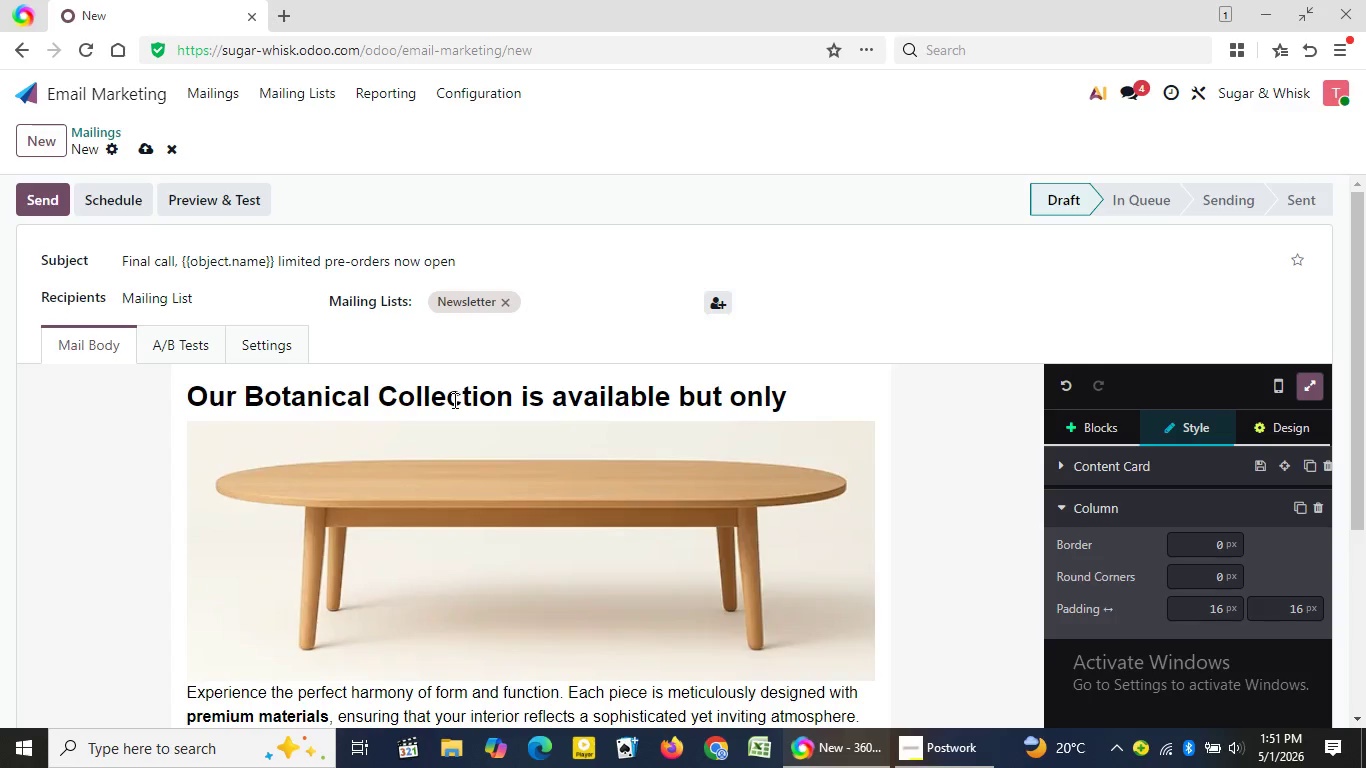 
type( for a s)
 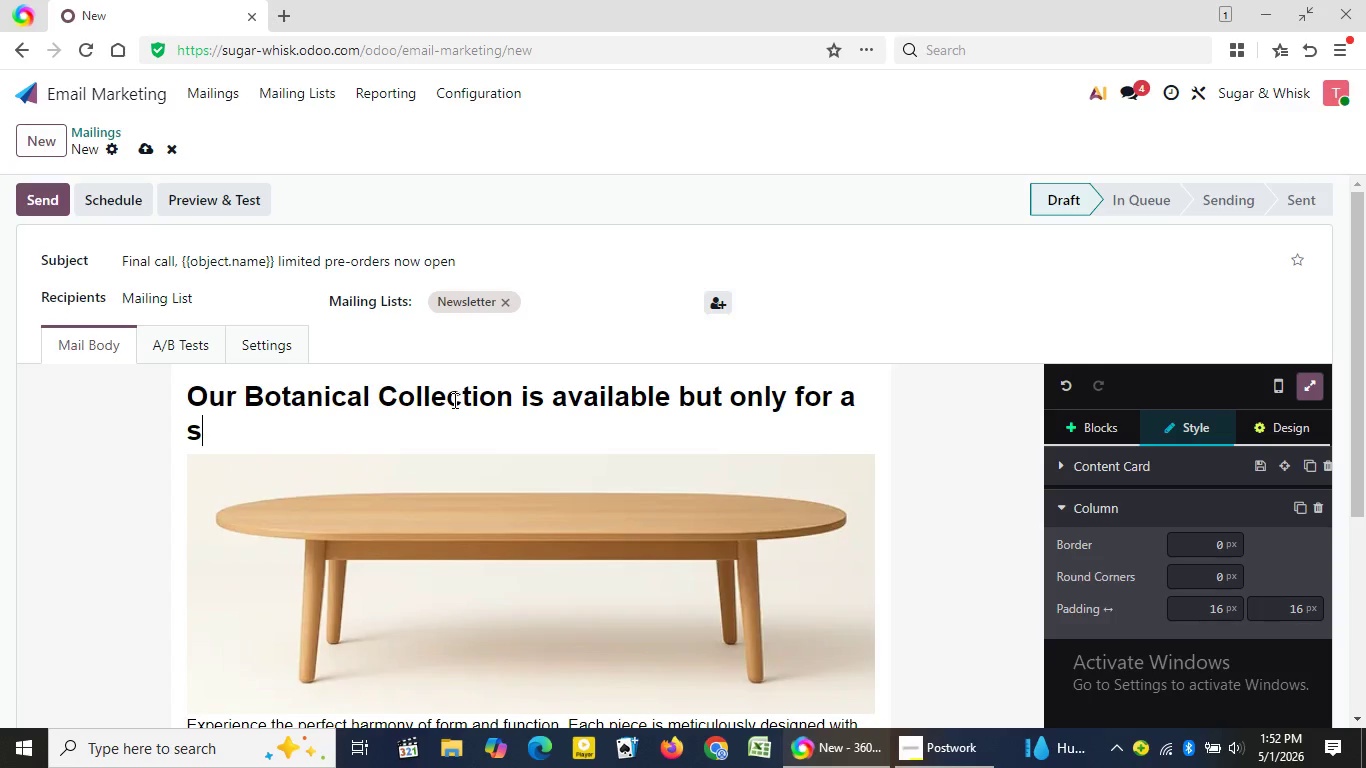 
wait(72.98)
 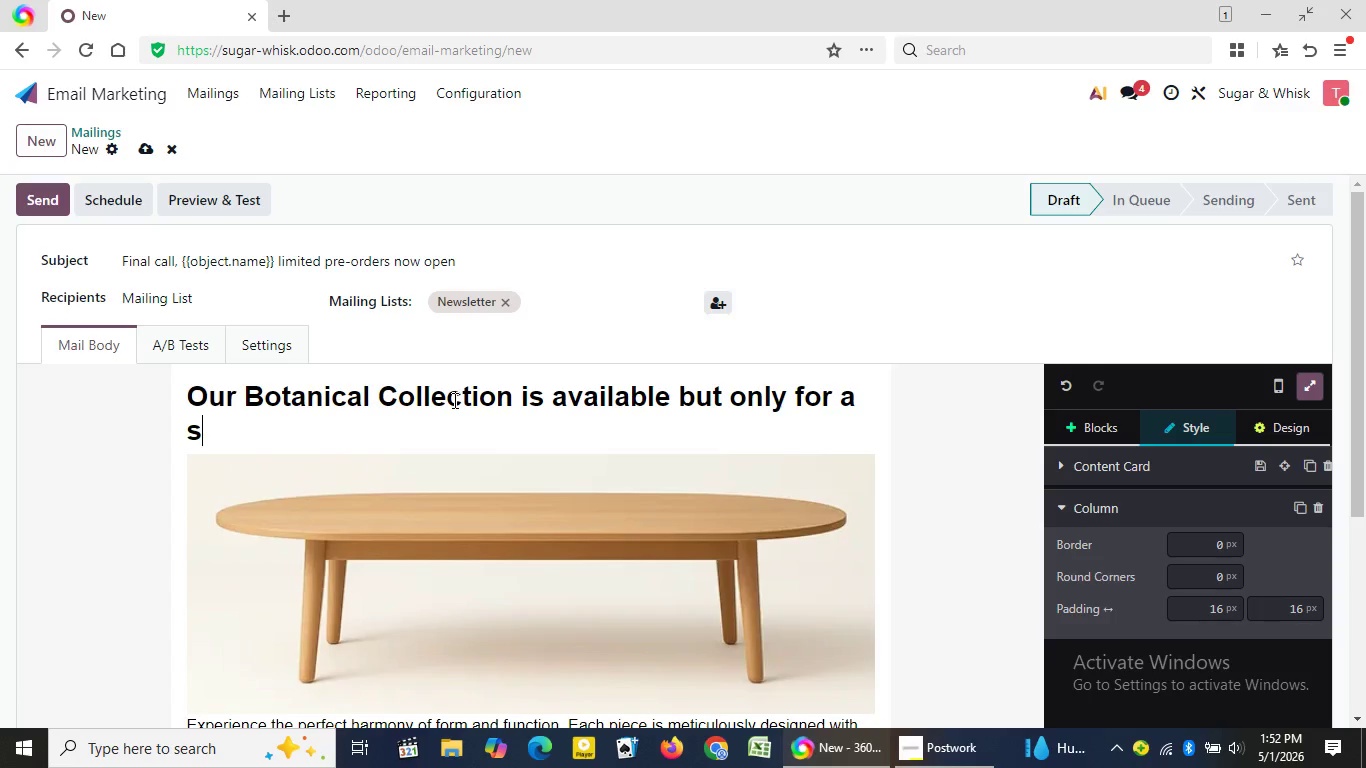 
type(hort time)
 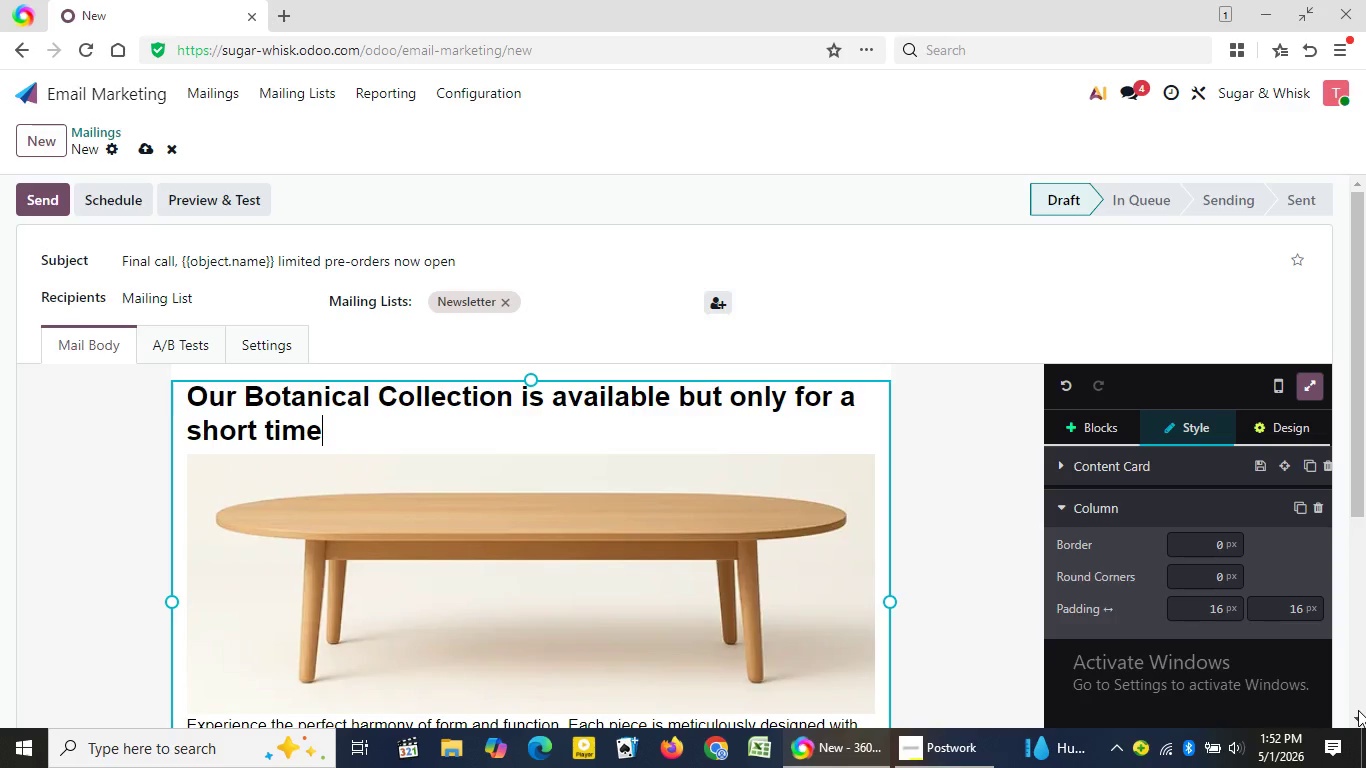 
left_click([1358, 710])
 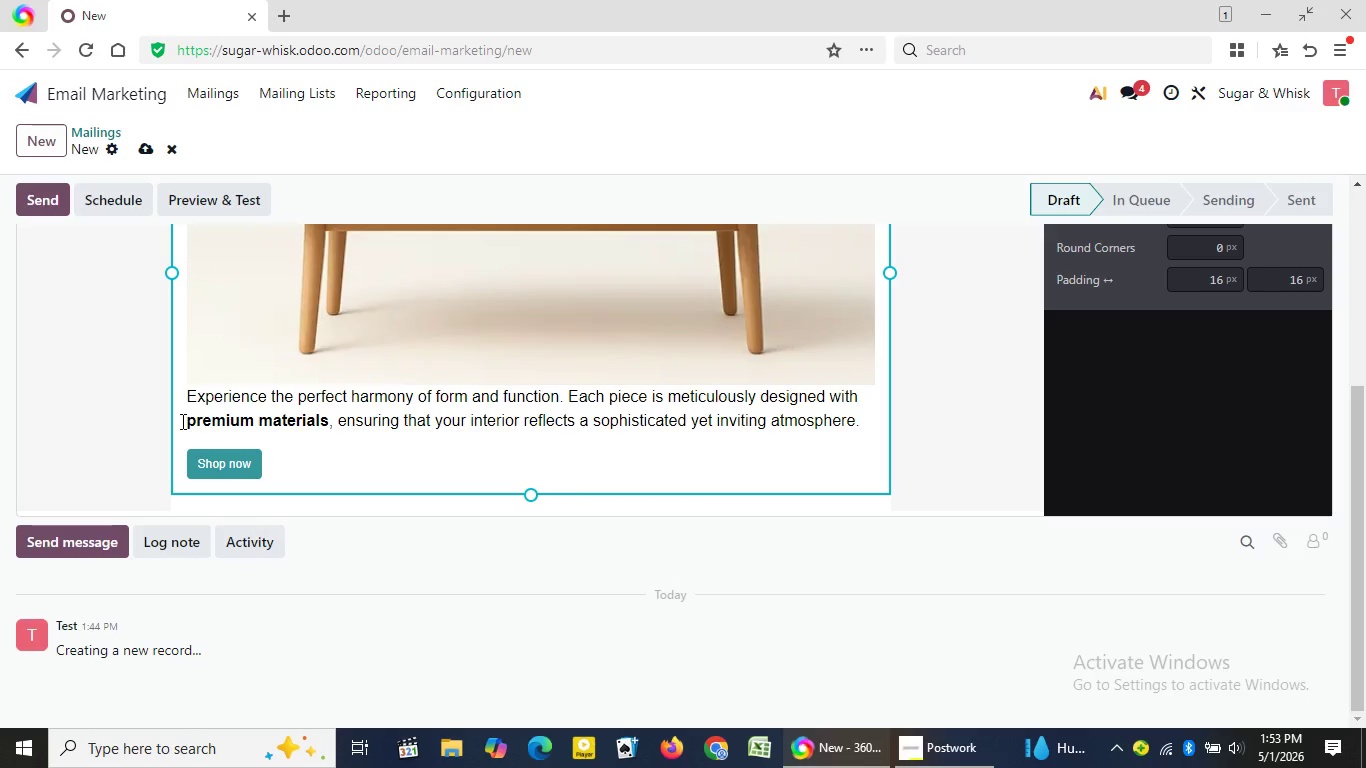 
wait(5.83)
 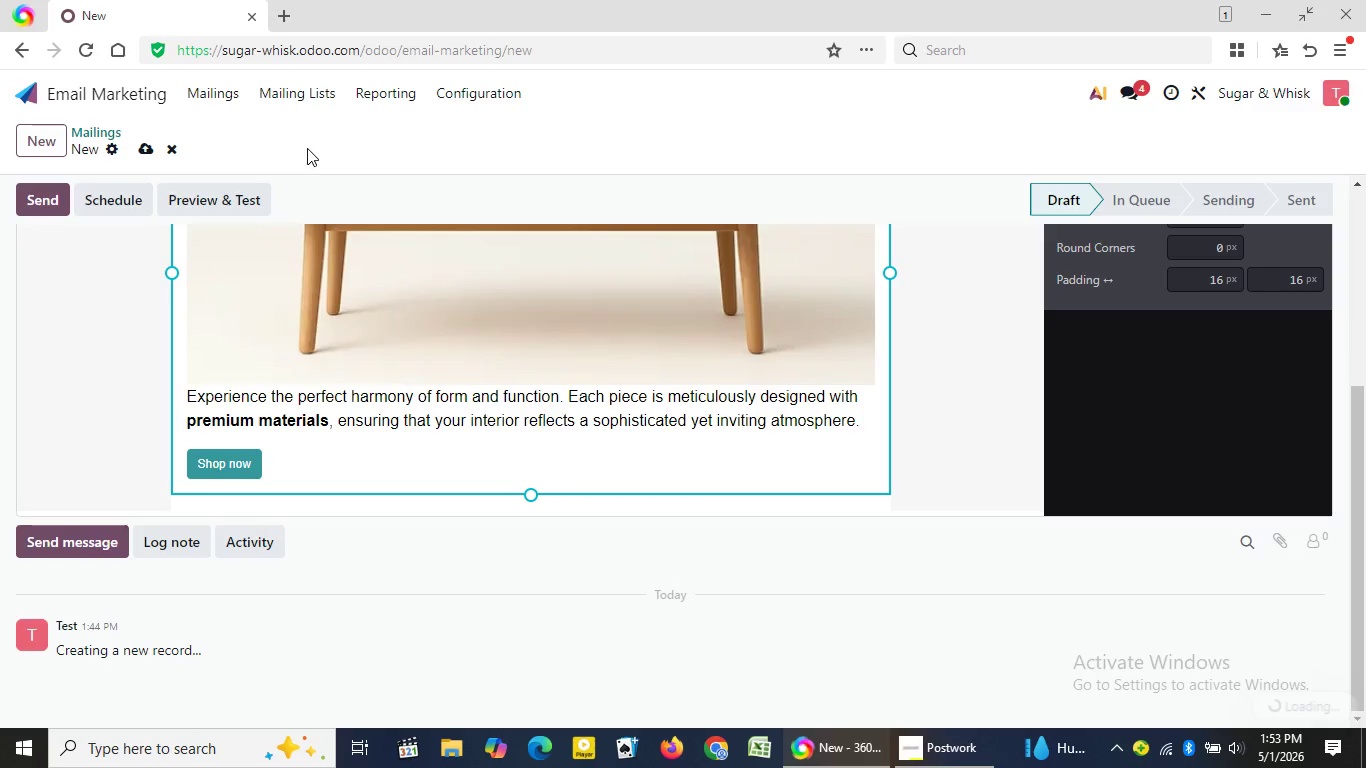 
left_click_drag(start_coordinate=[181, 421], to_coordinate=[255, 447])
 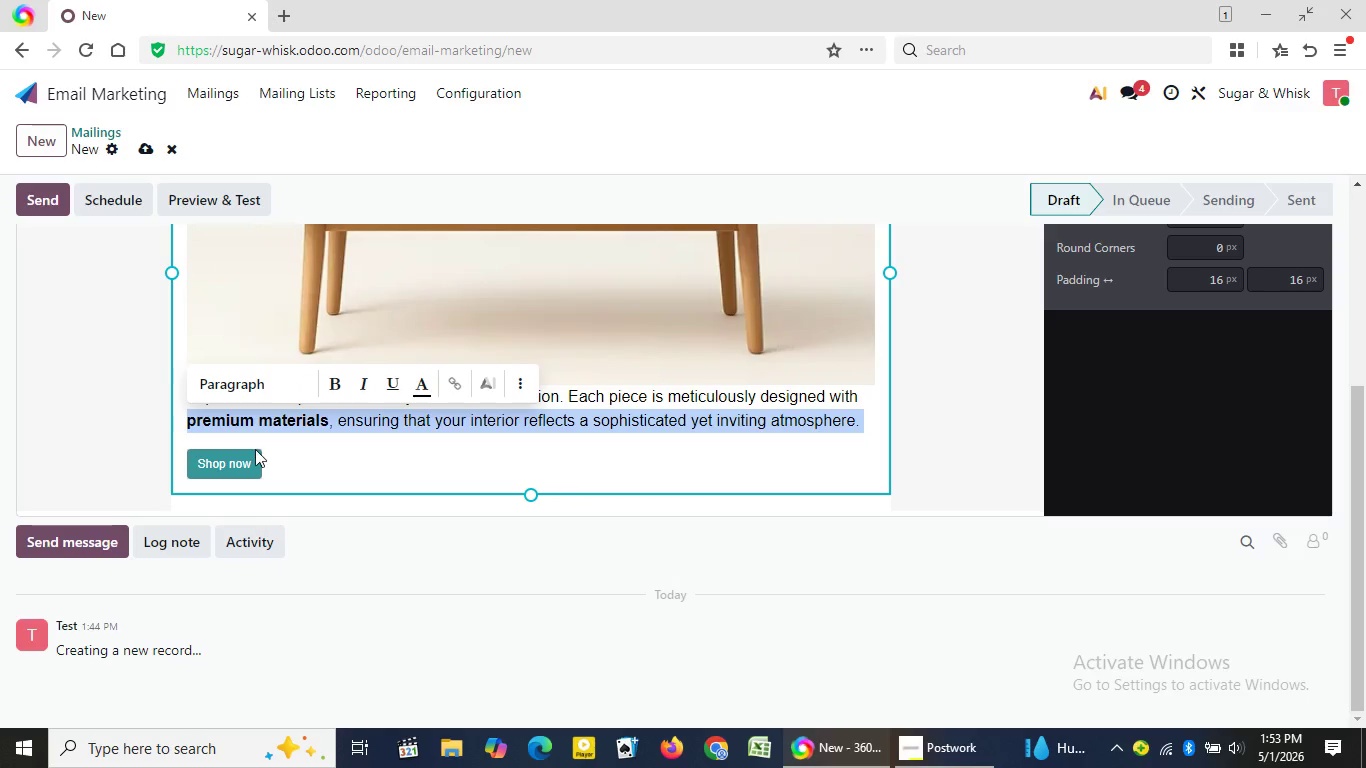 
key(Backspace)
 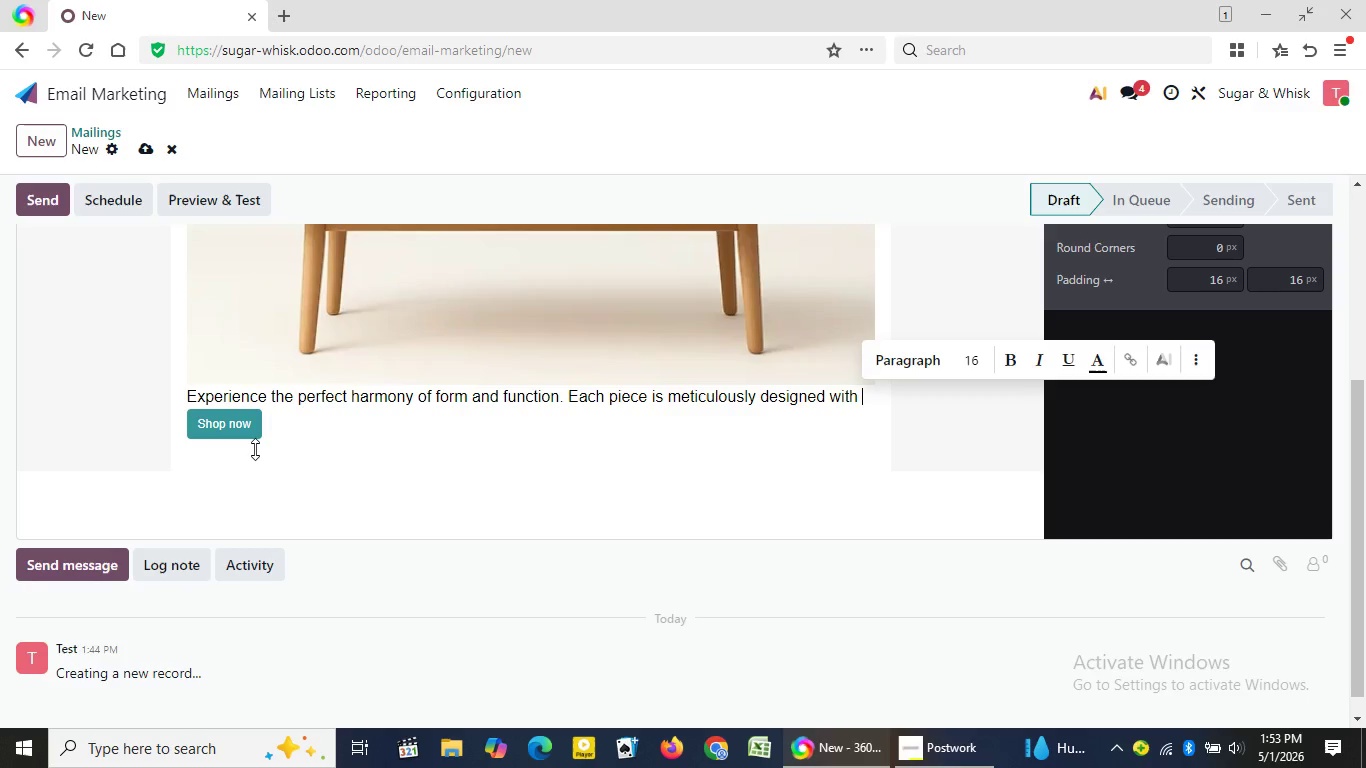 
key(Control+Z)
 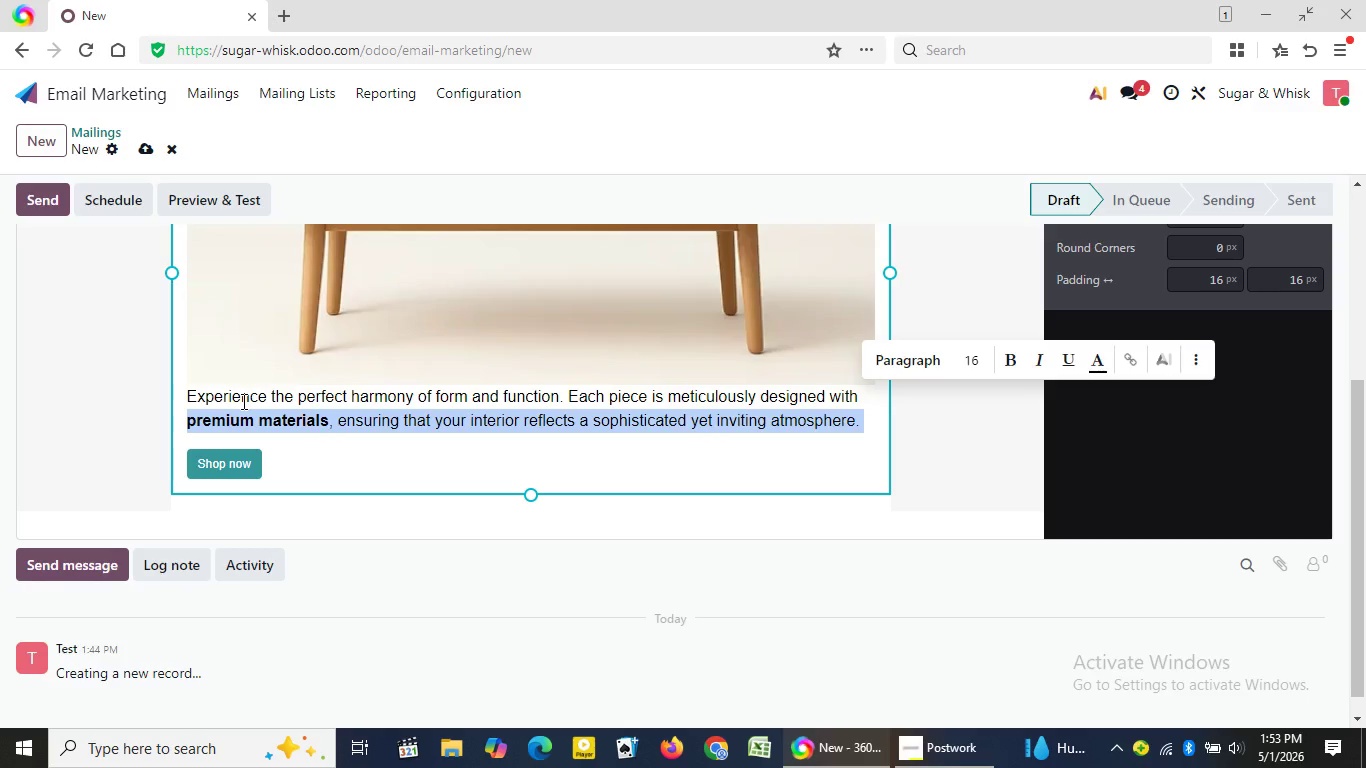 
left_click([242, 401])
 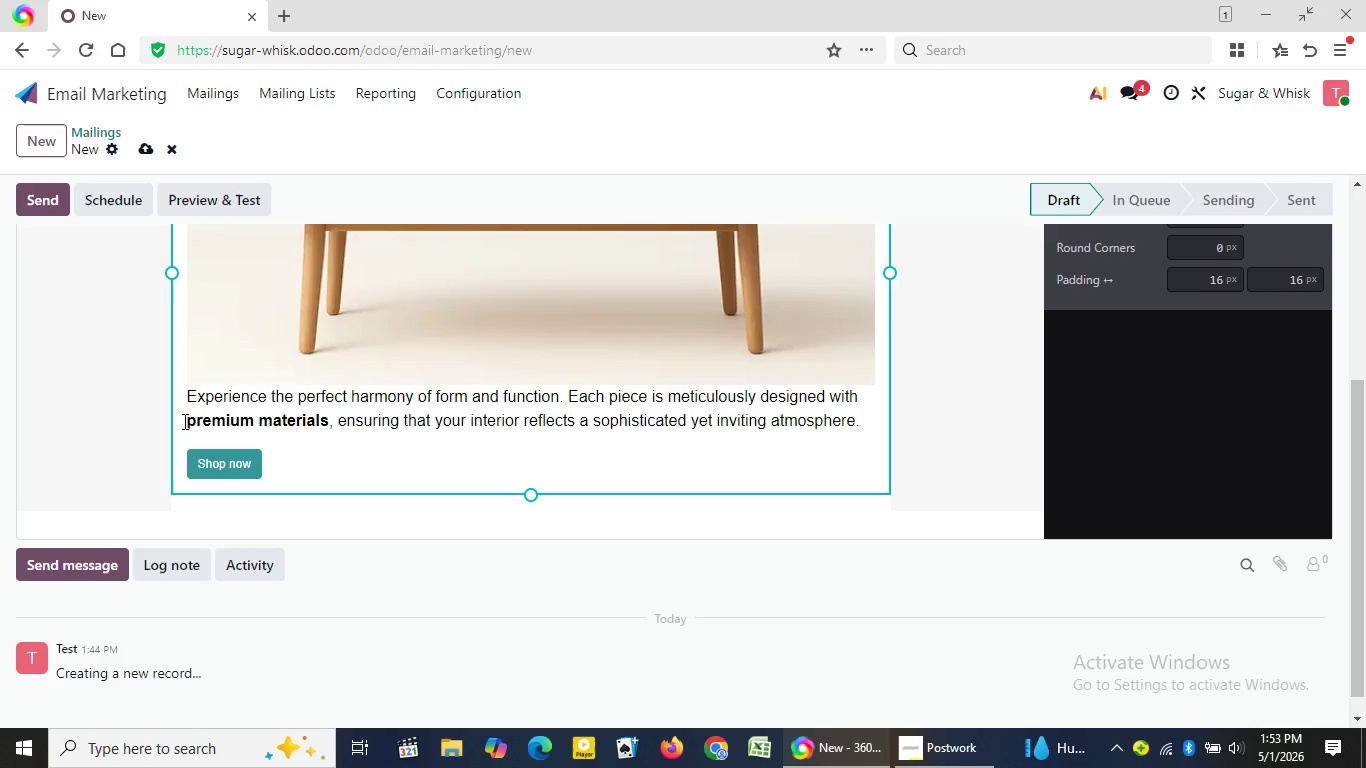 
left_click([183, 421])
 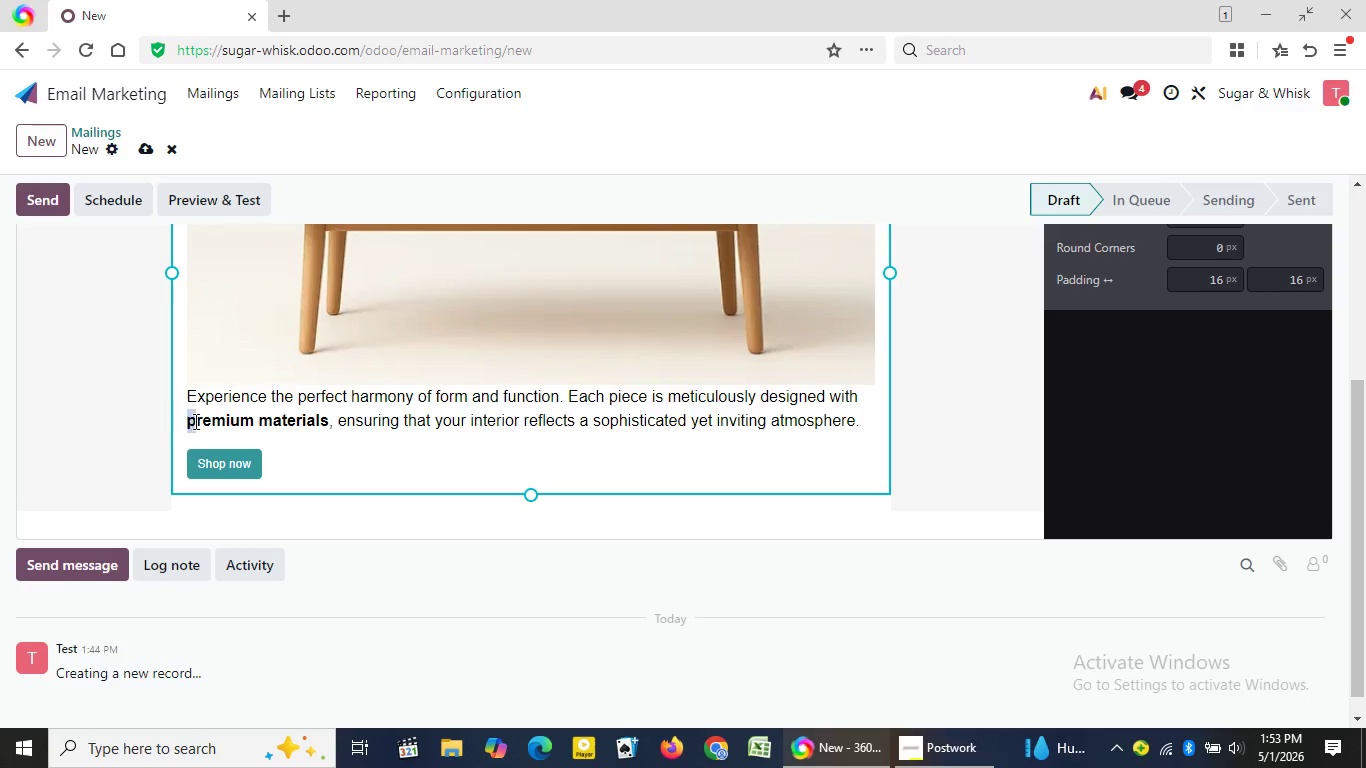 
left_click_drag(start_coordinate=[187, 421], to_coordinate=[292, 467])
 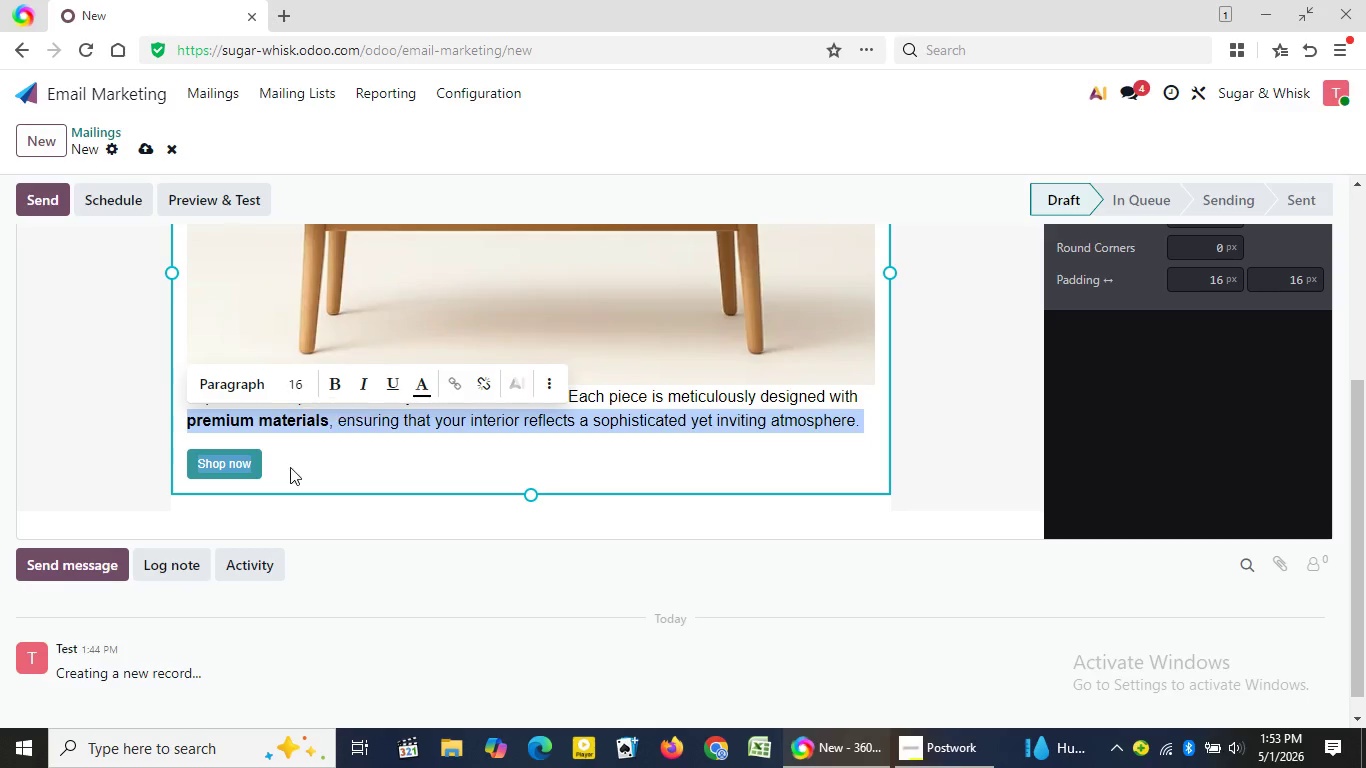 
key(Backspace)
 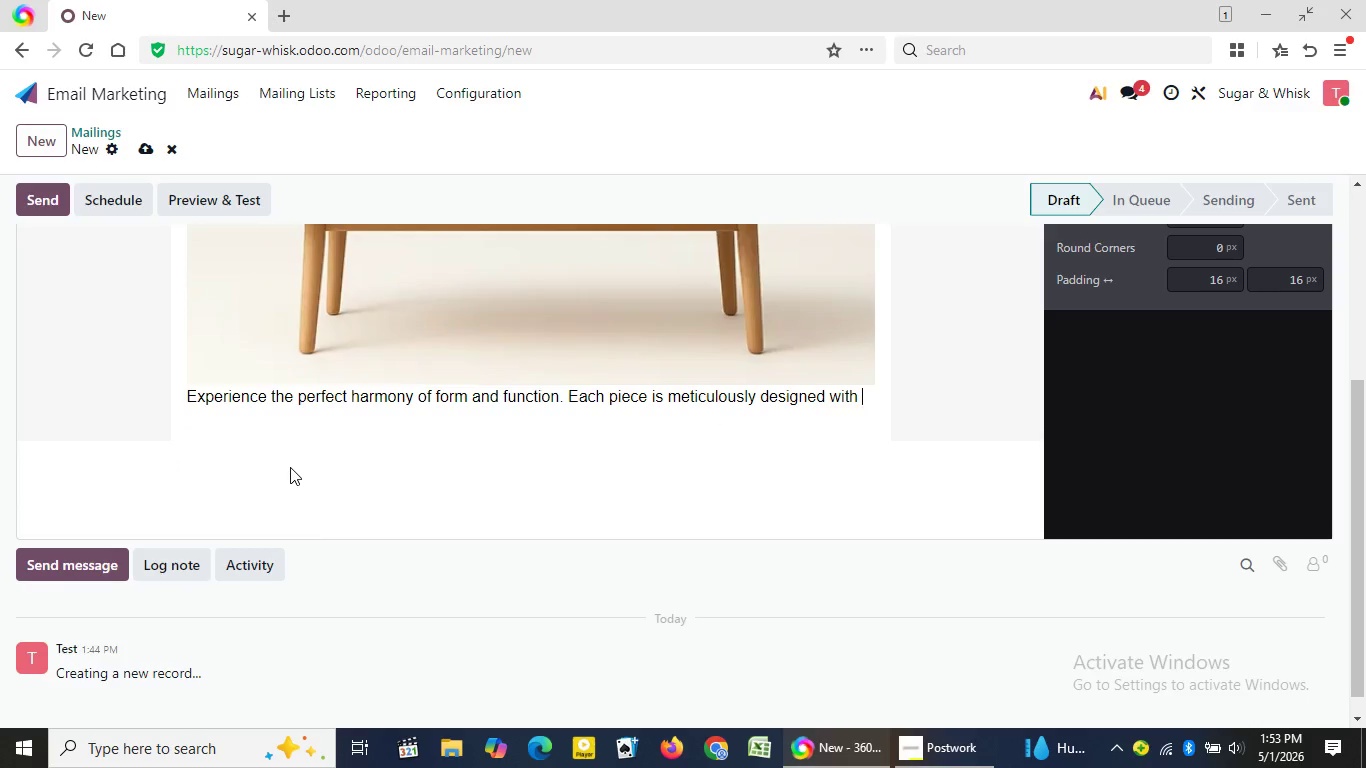 
wait(9.16)
 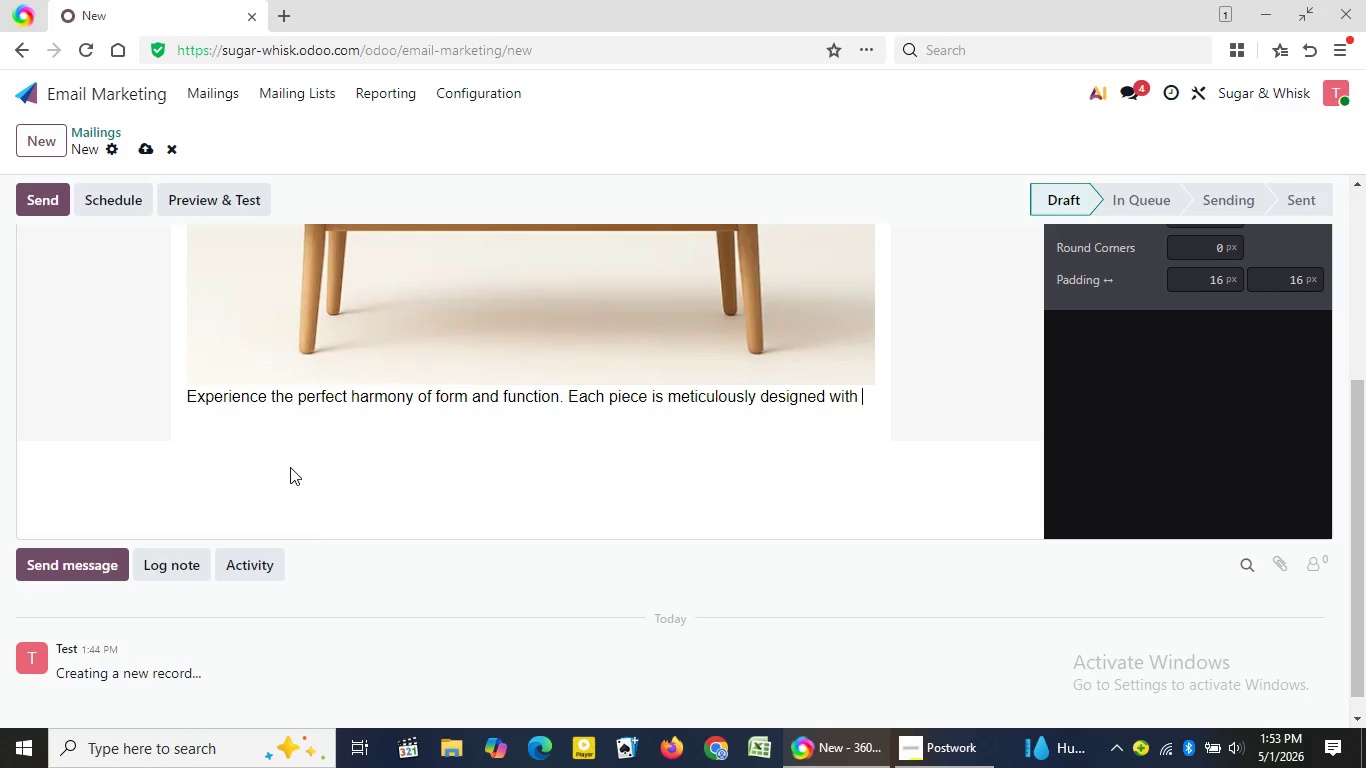 
key(Backspace)
 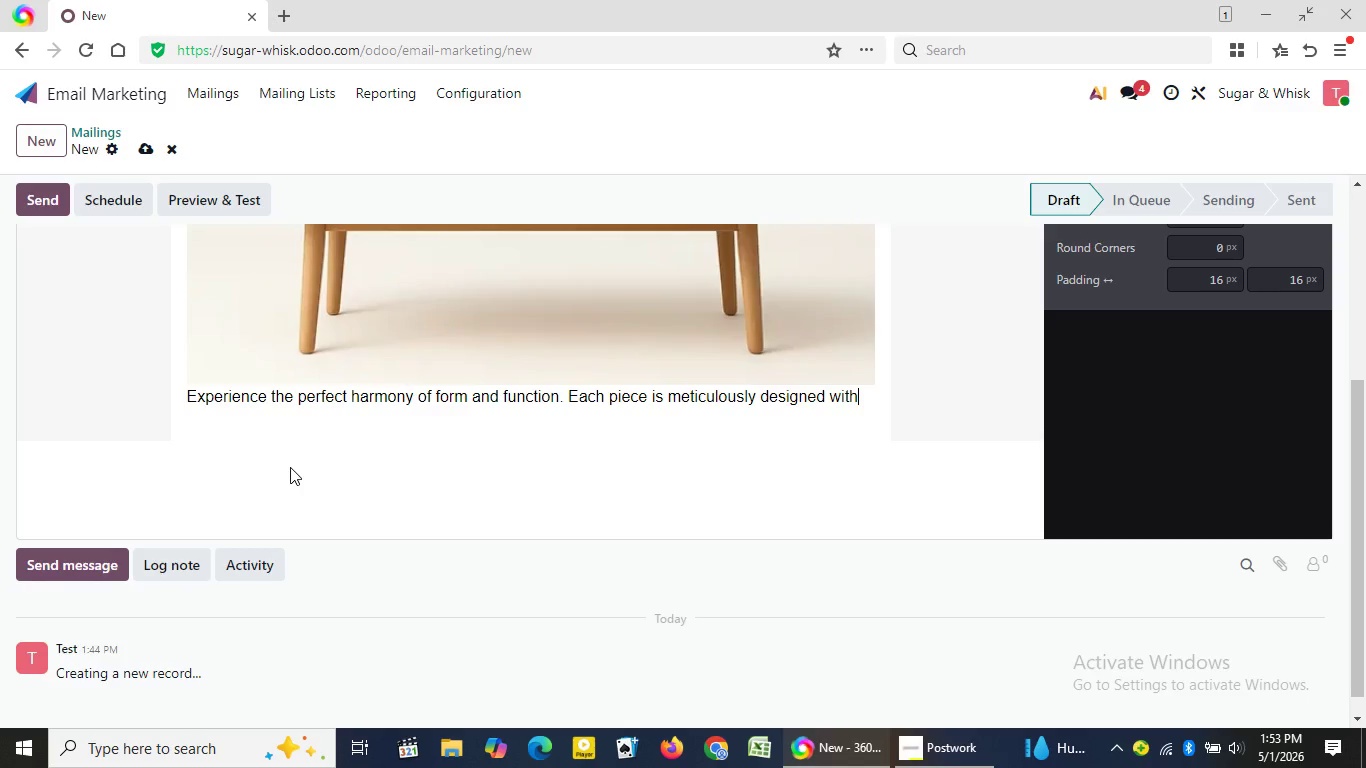 
key(Backspace)
 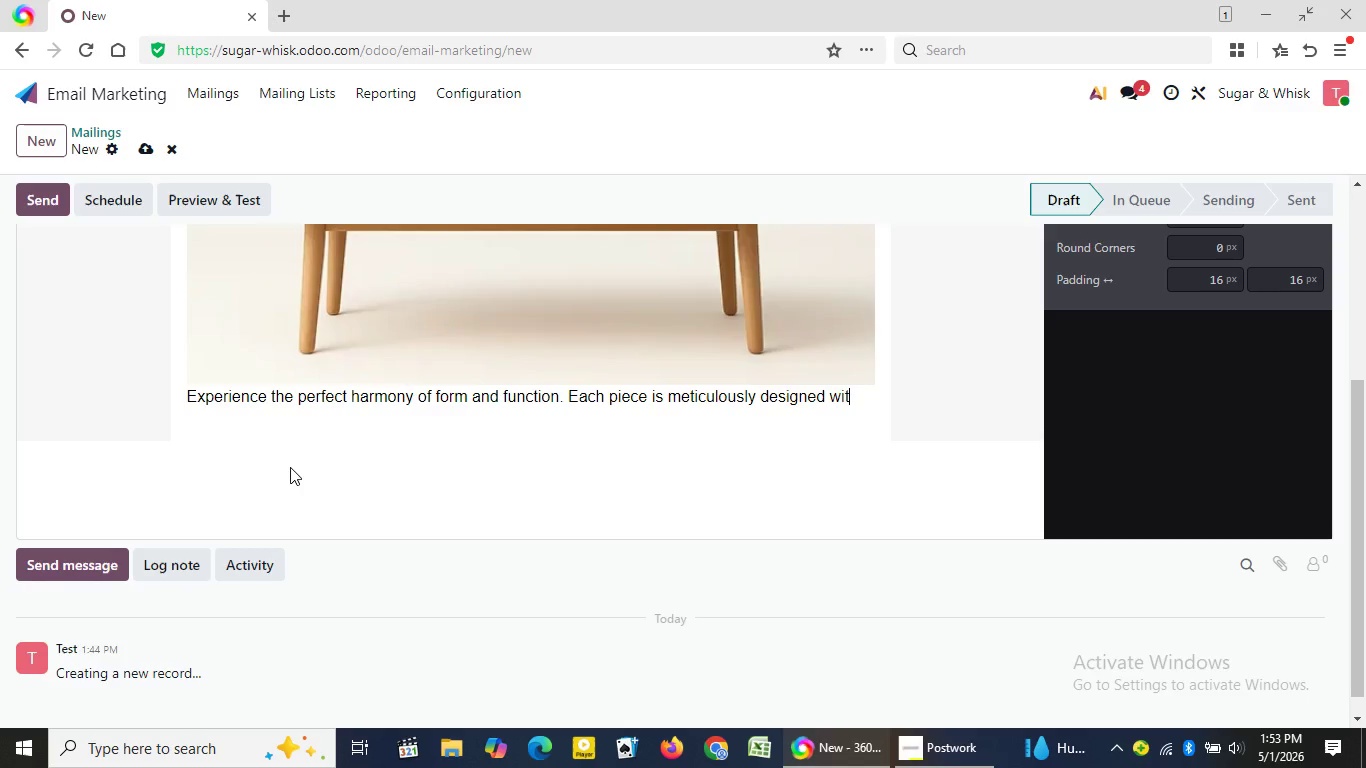 
key(Backspace)
 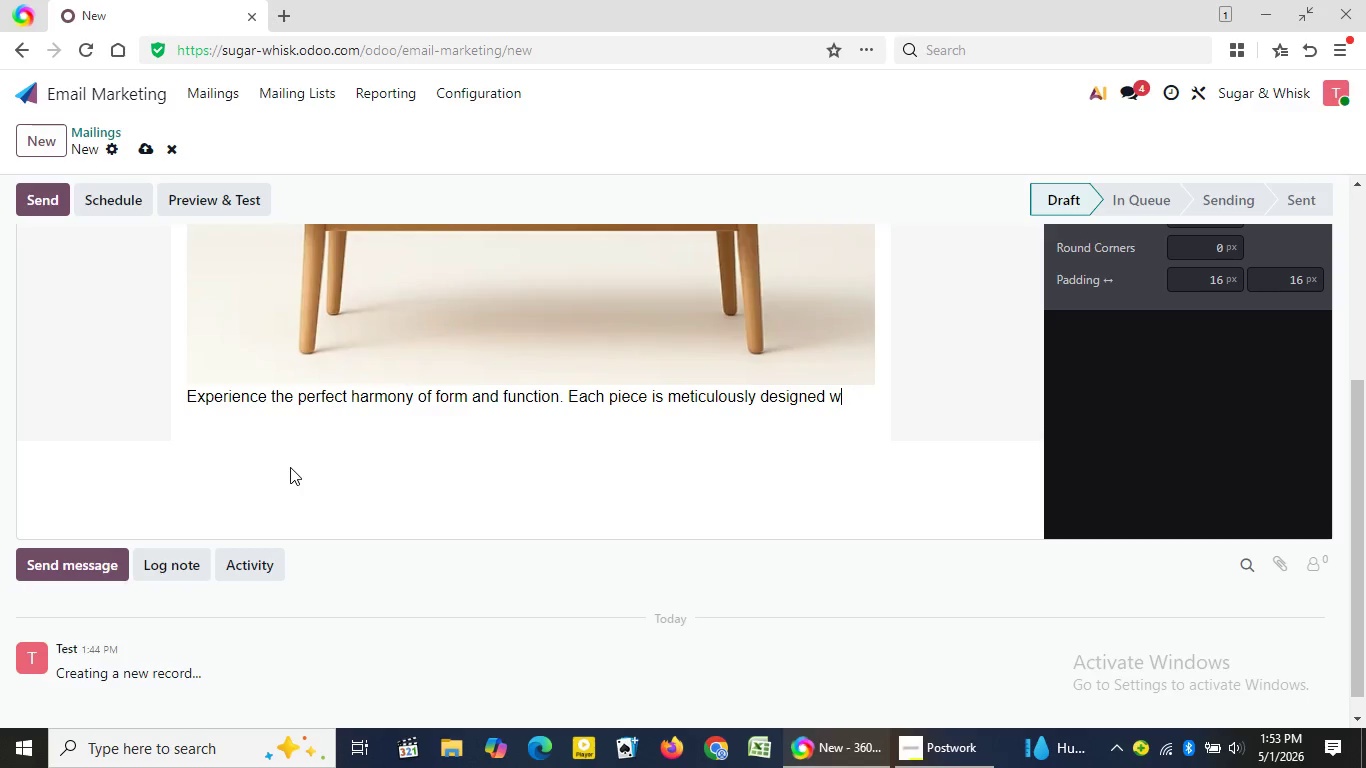 
key(Backspace)
 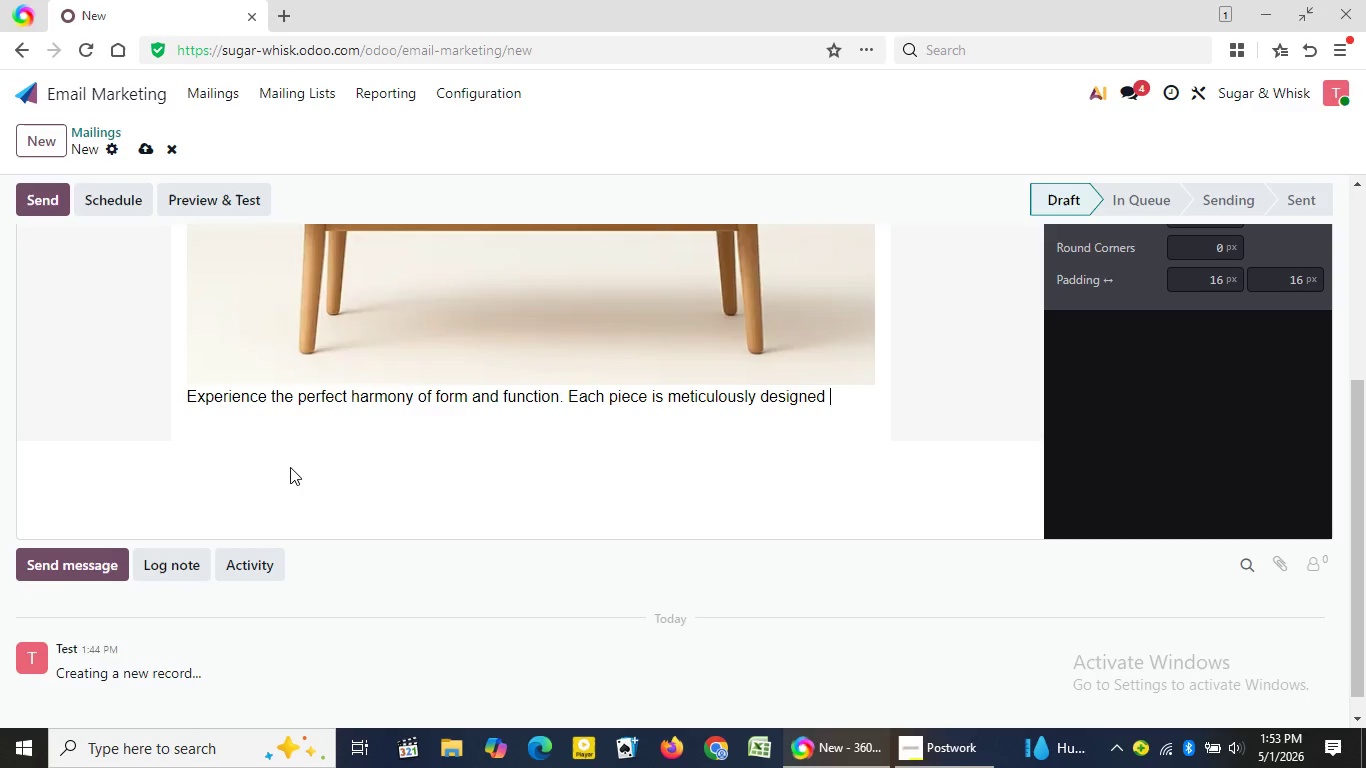 
key(Backspace)
 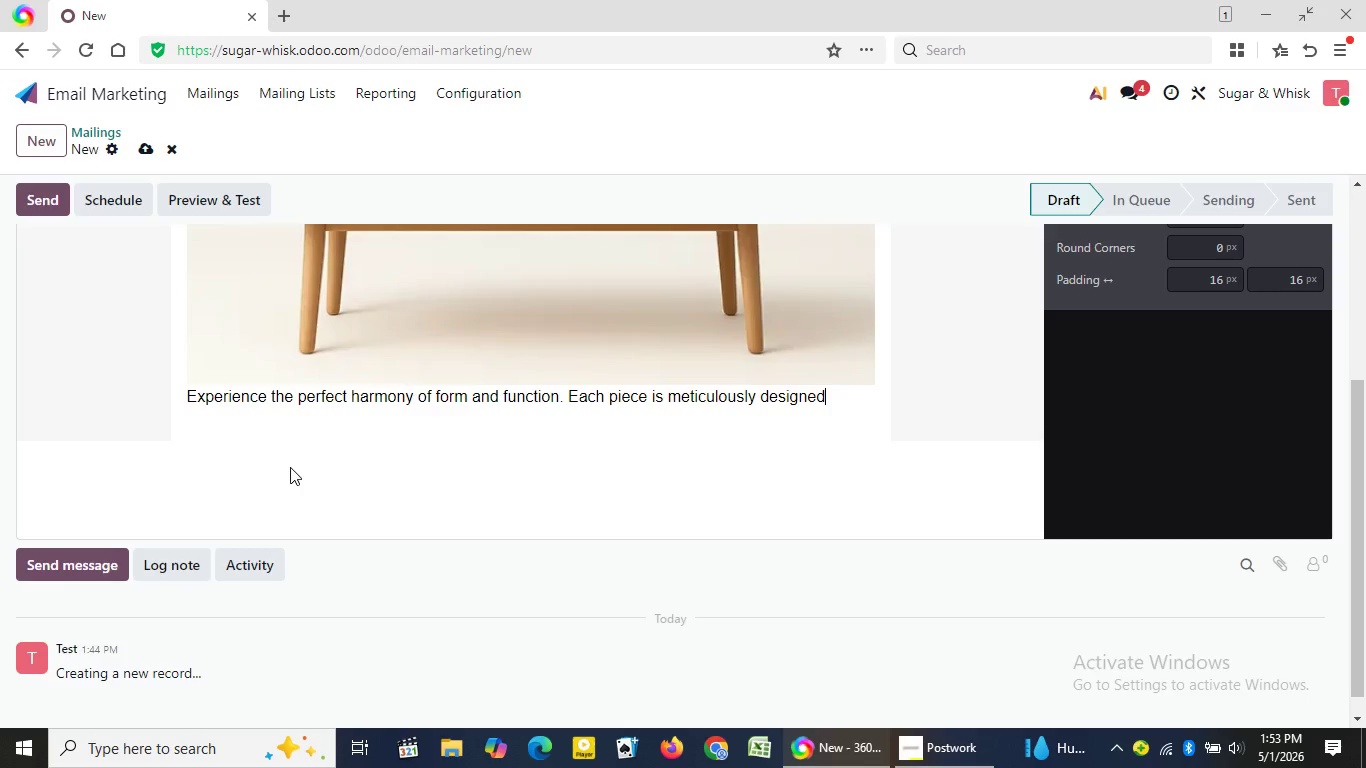 
key(Backspace)
 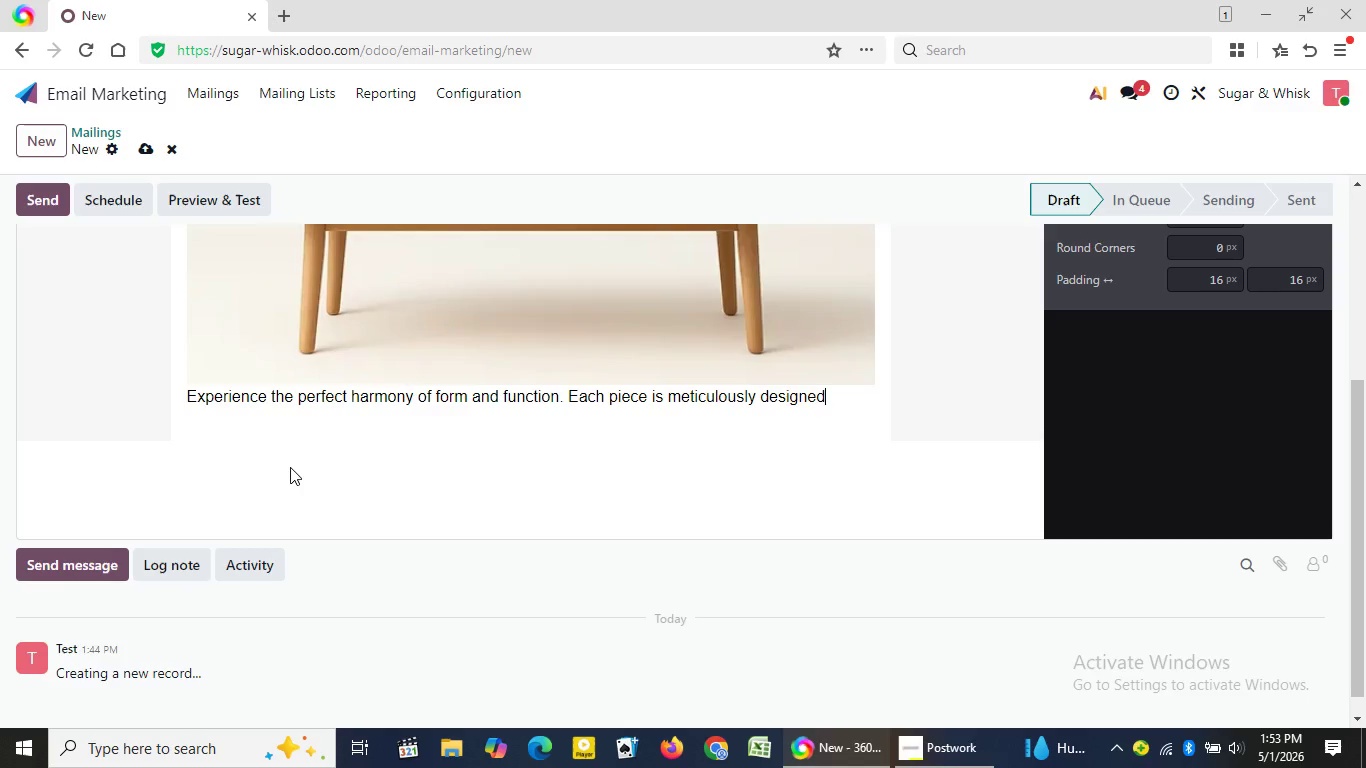 
key(Backspace)
 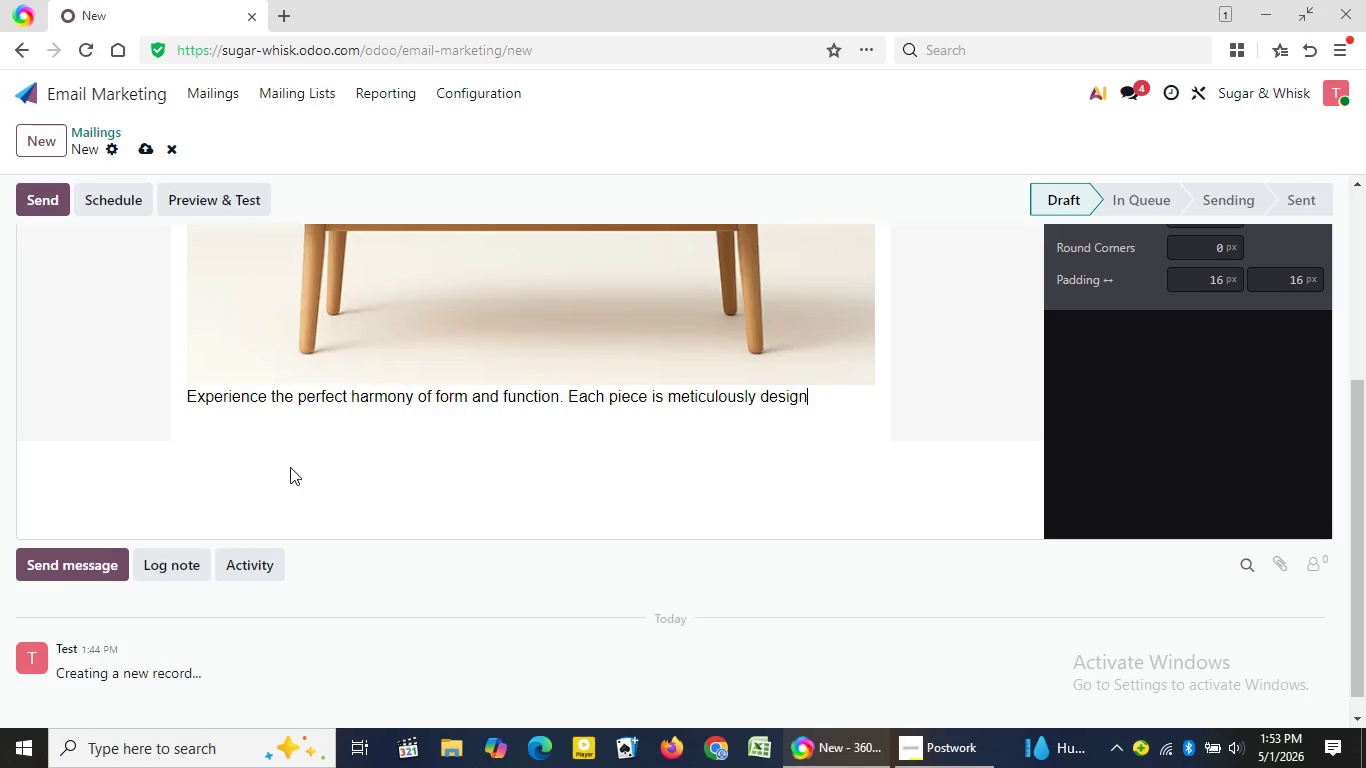 
hold_key(key=Backspace, duration=1.17)
 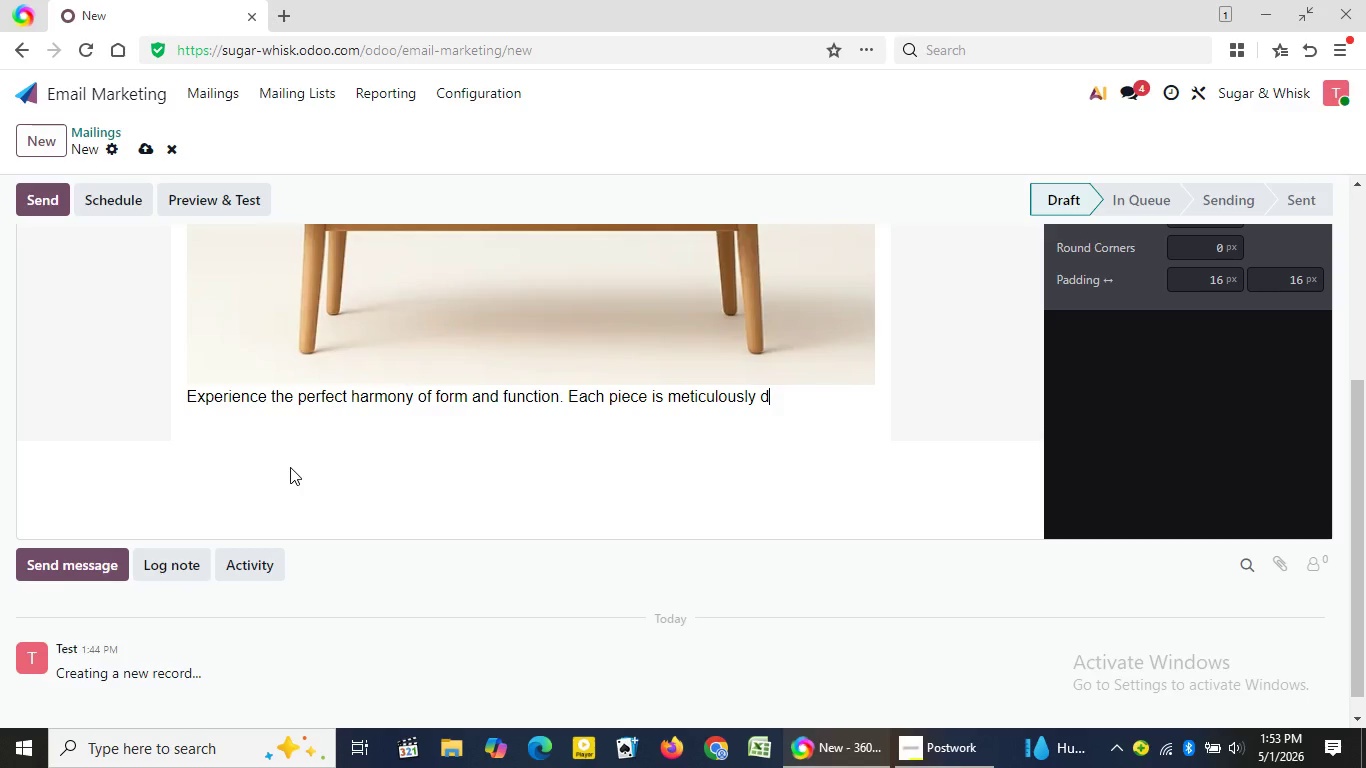 
hold_key(key=Backspace, duration=0.83)
 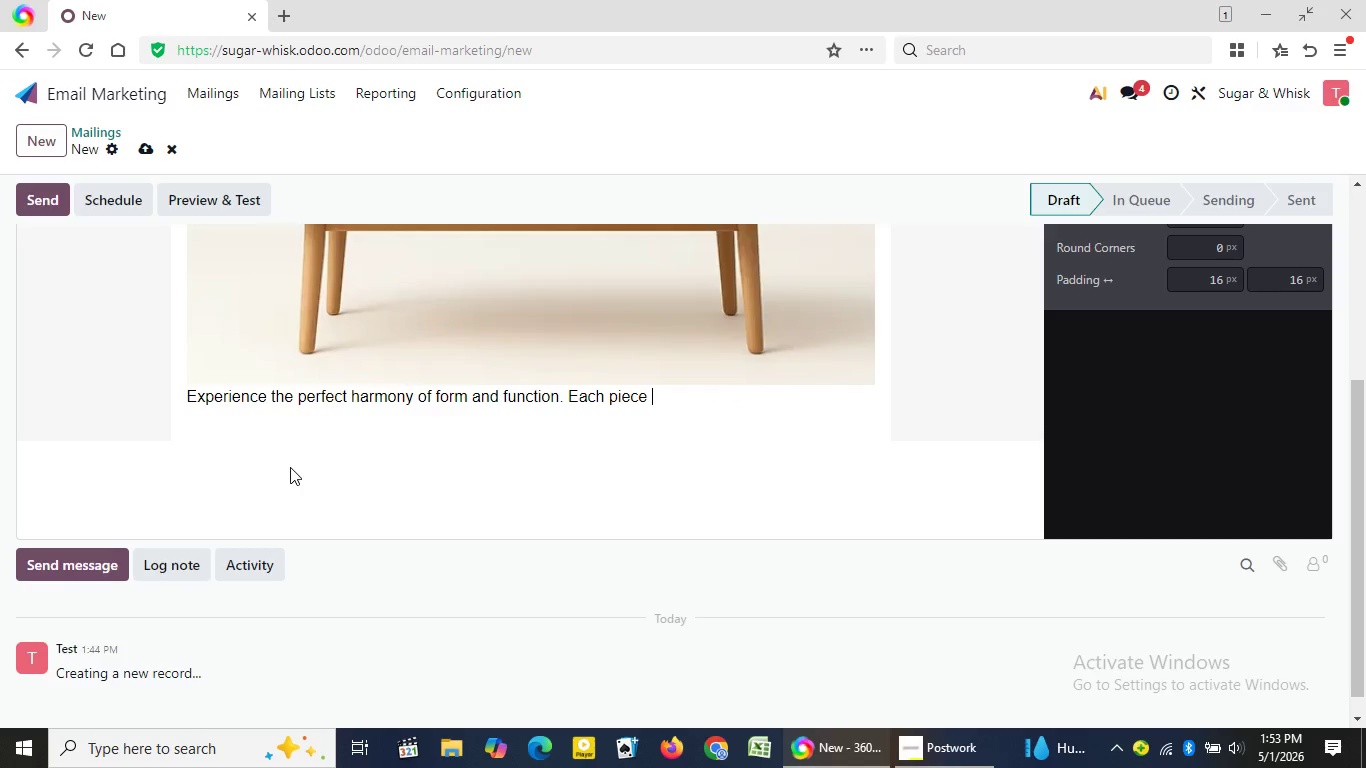 
hold_key(key=Backspace, duration=1.86)
 